 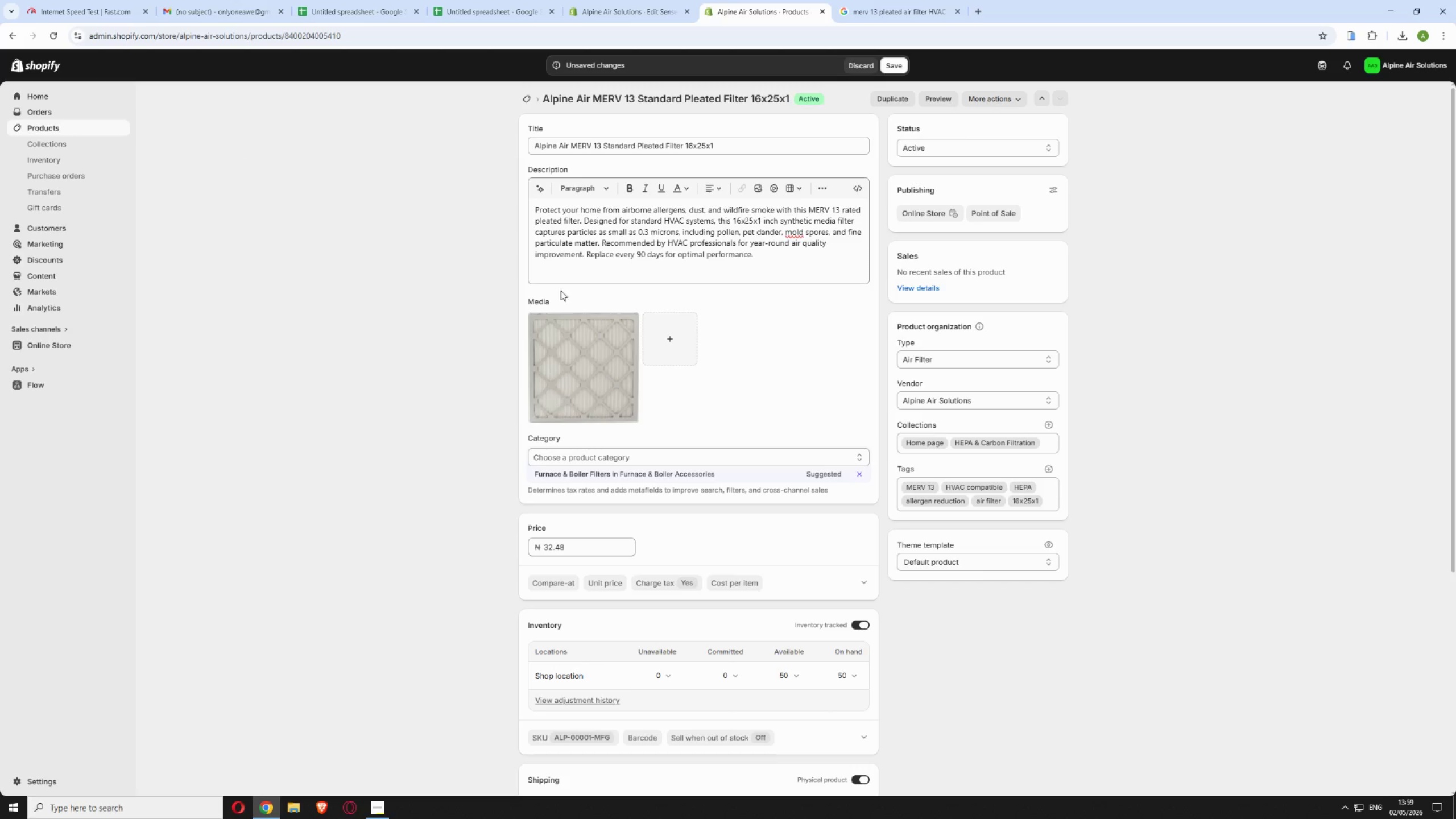 
left_click([893, 62])
 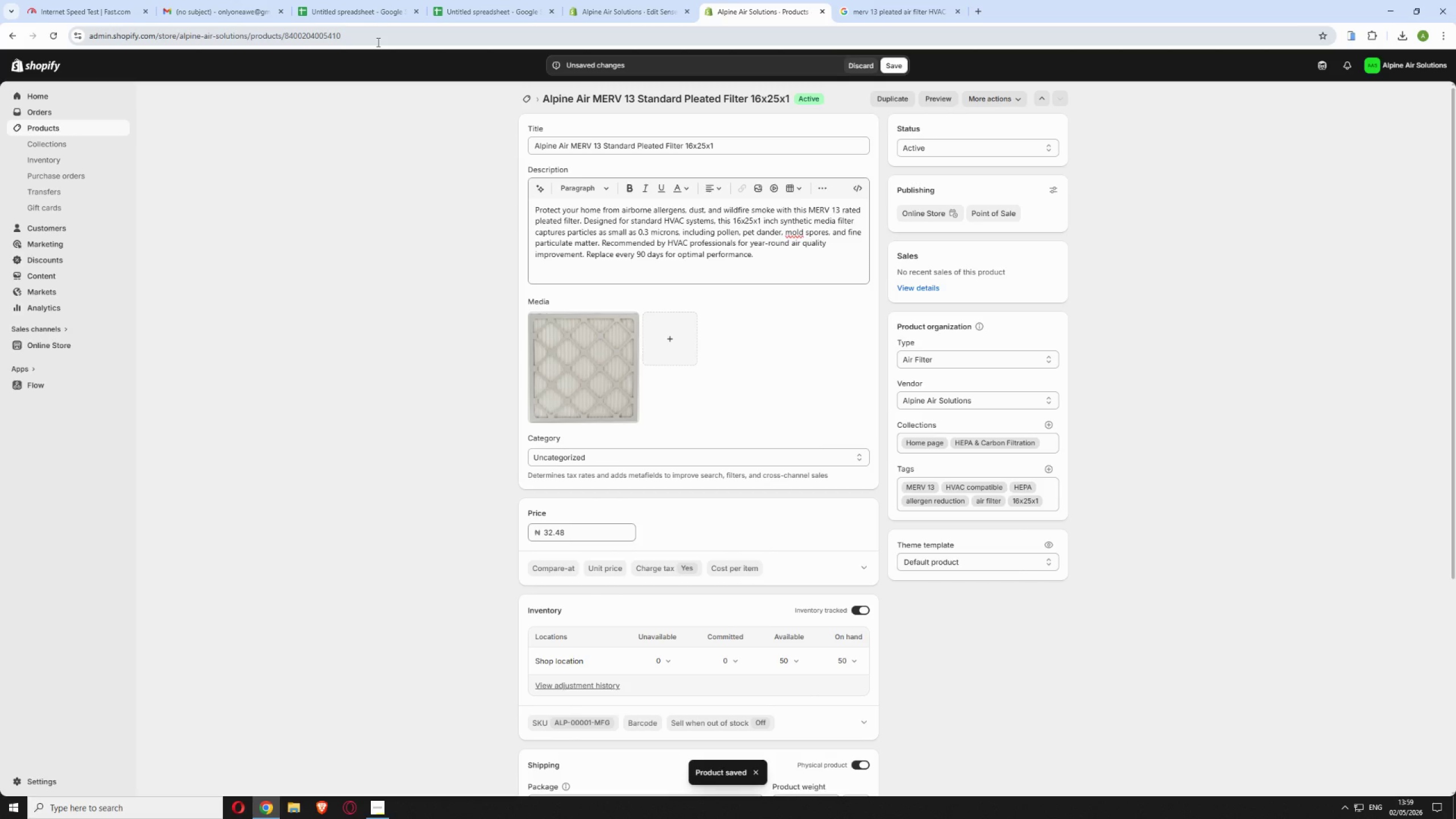 
wait(6.47)
 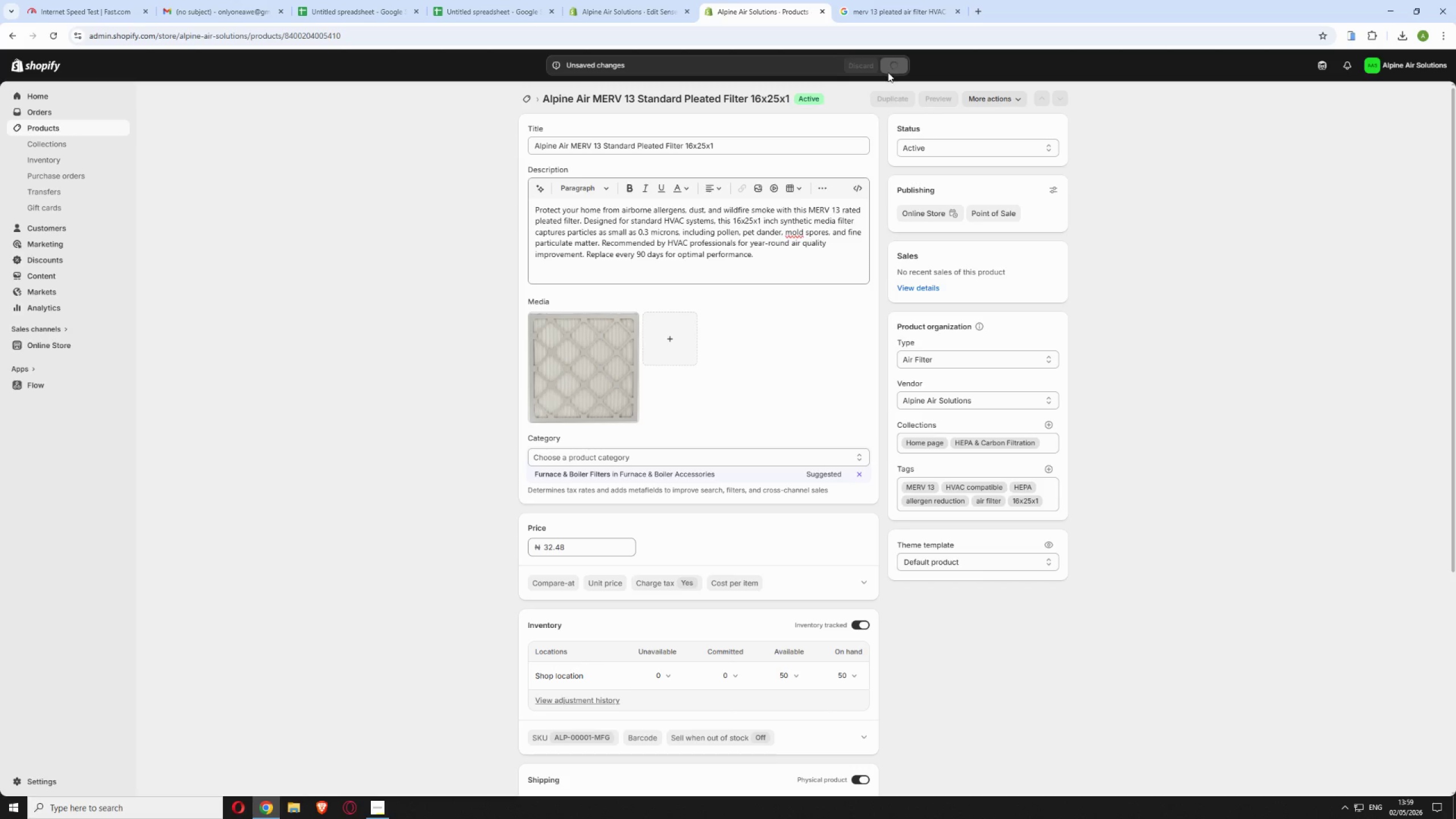 
left_click_drag(start_coordinate=[374, 34], to_coordinate=[286, 32])
 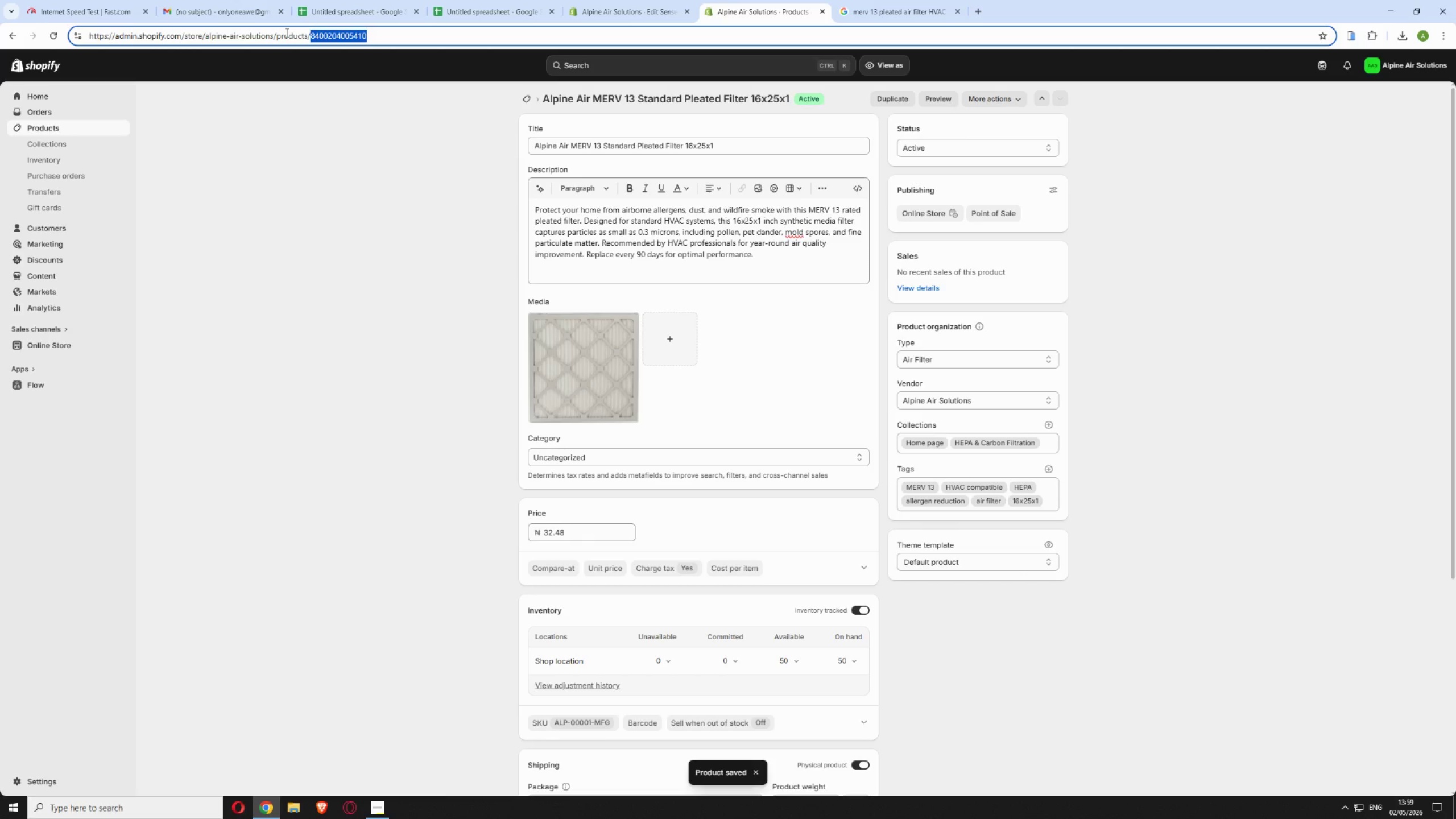 
key(Backspace)
 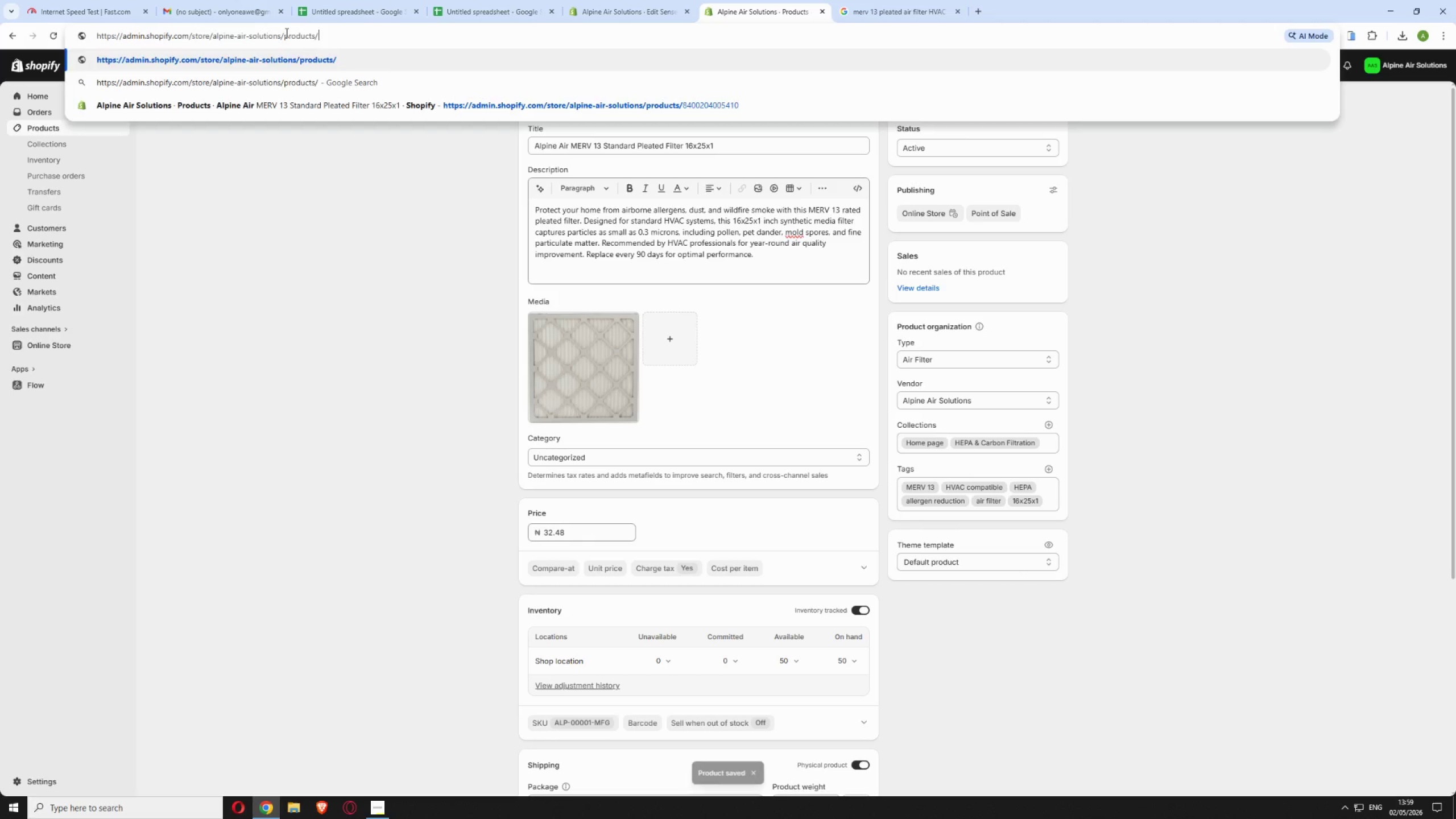 
key(Enter)
 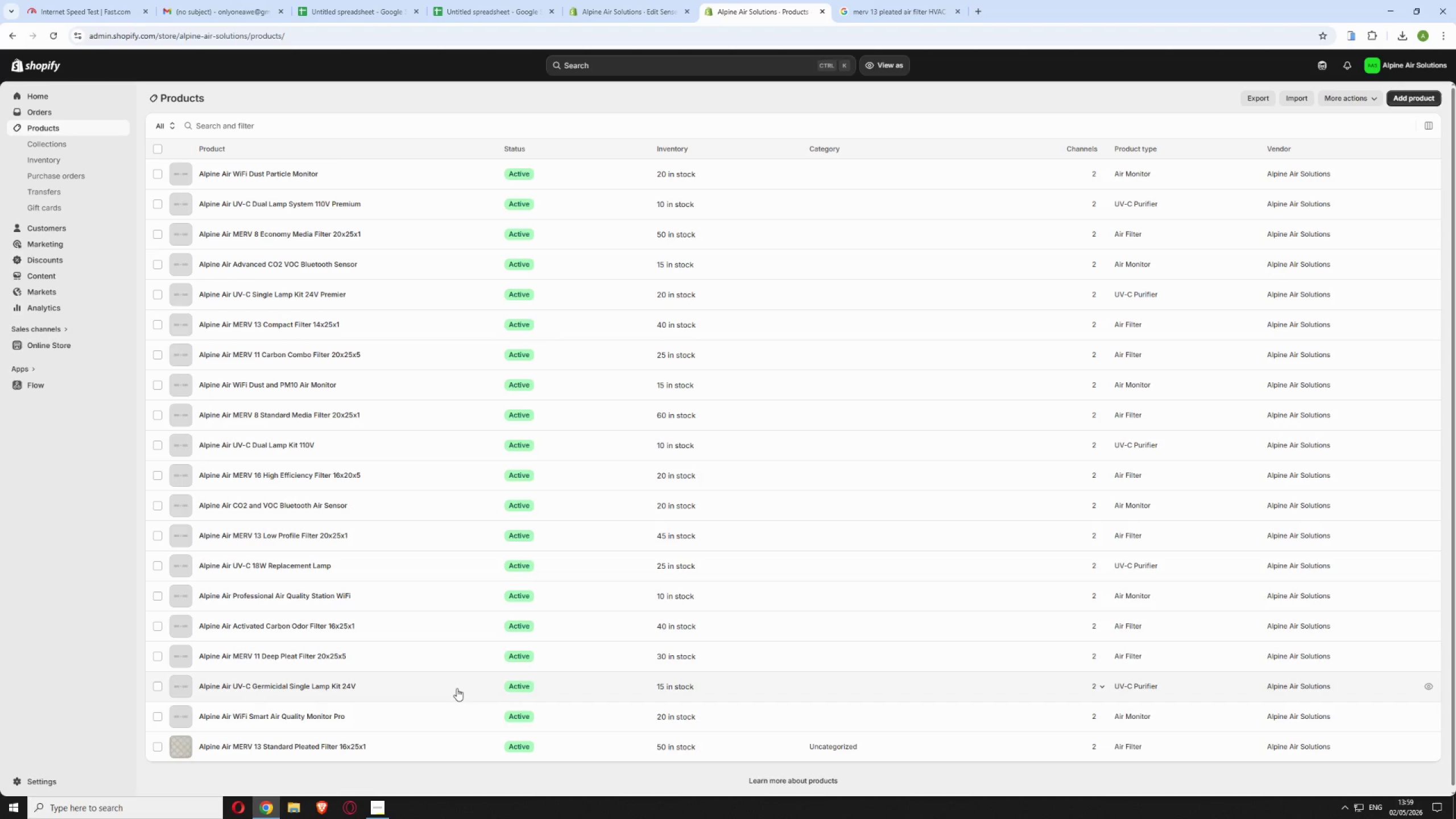 
wait(16.72)
 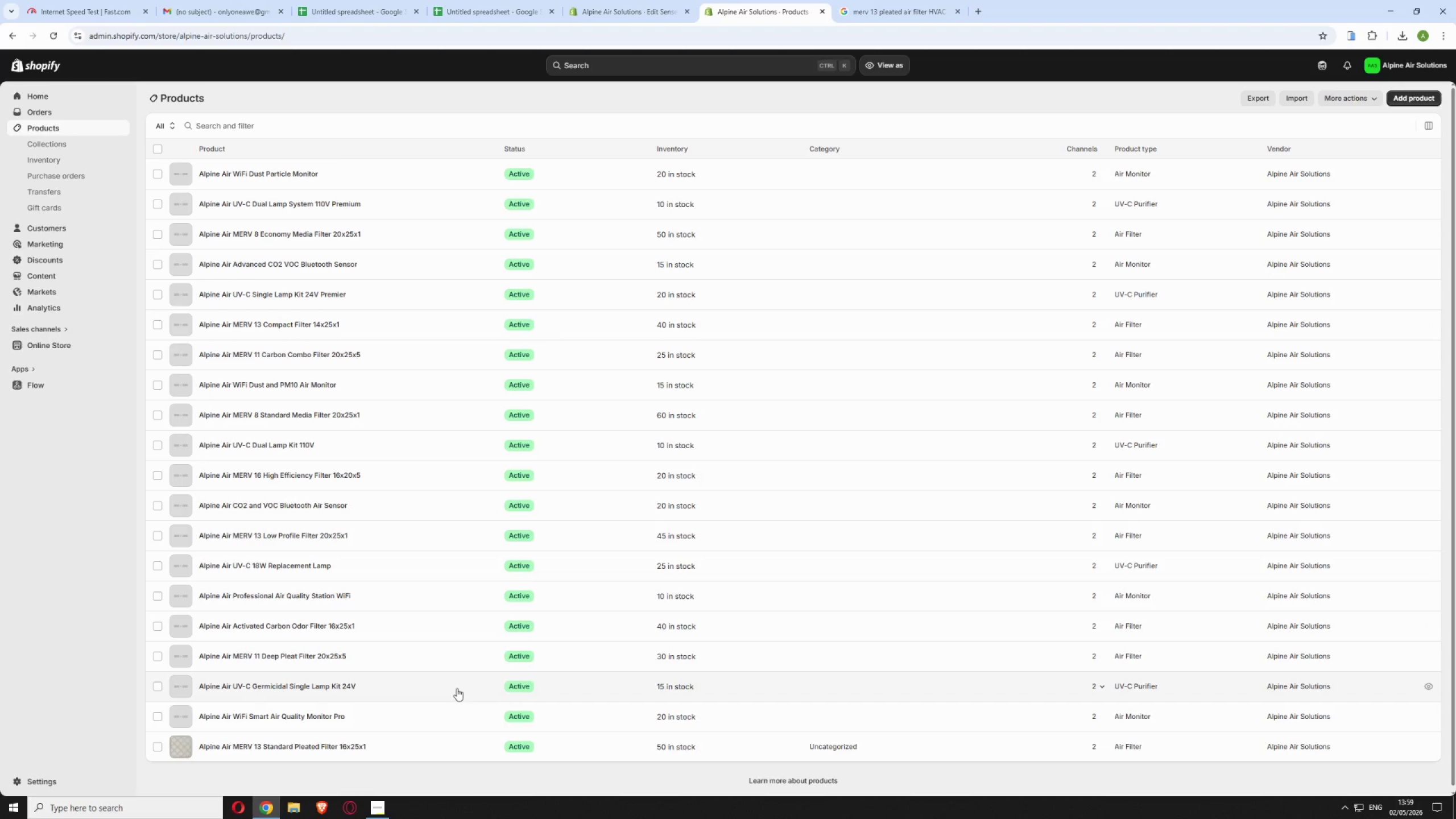 
left_click([456, 717])
 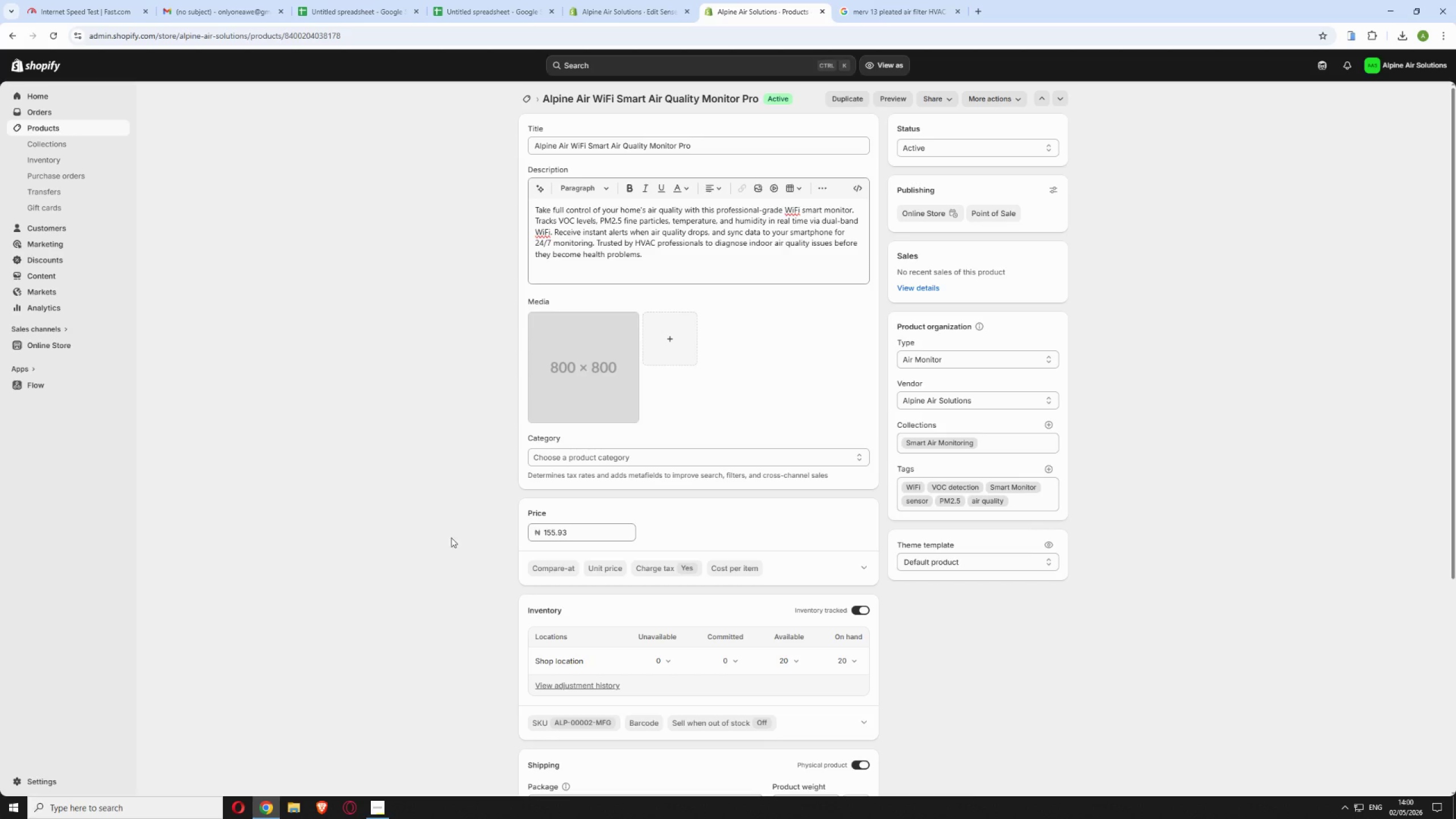 
wait(47.64)
 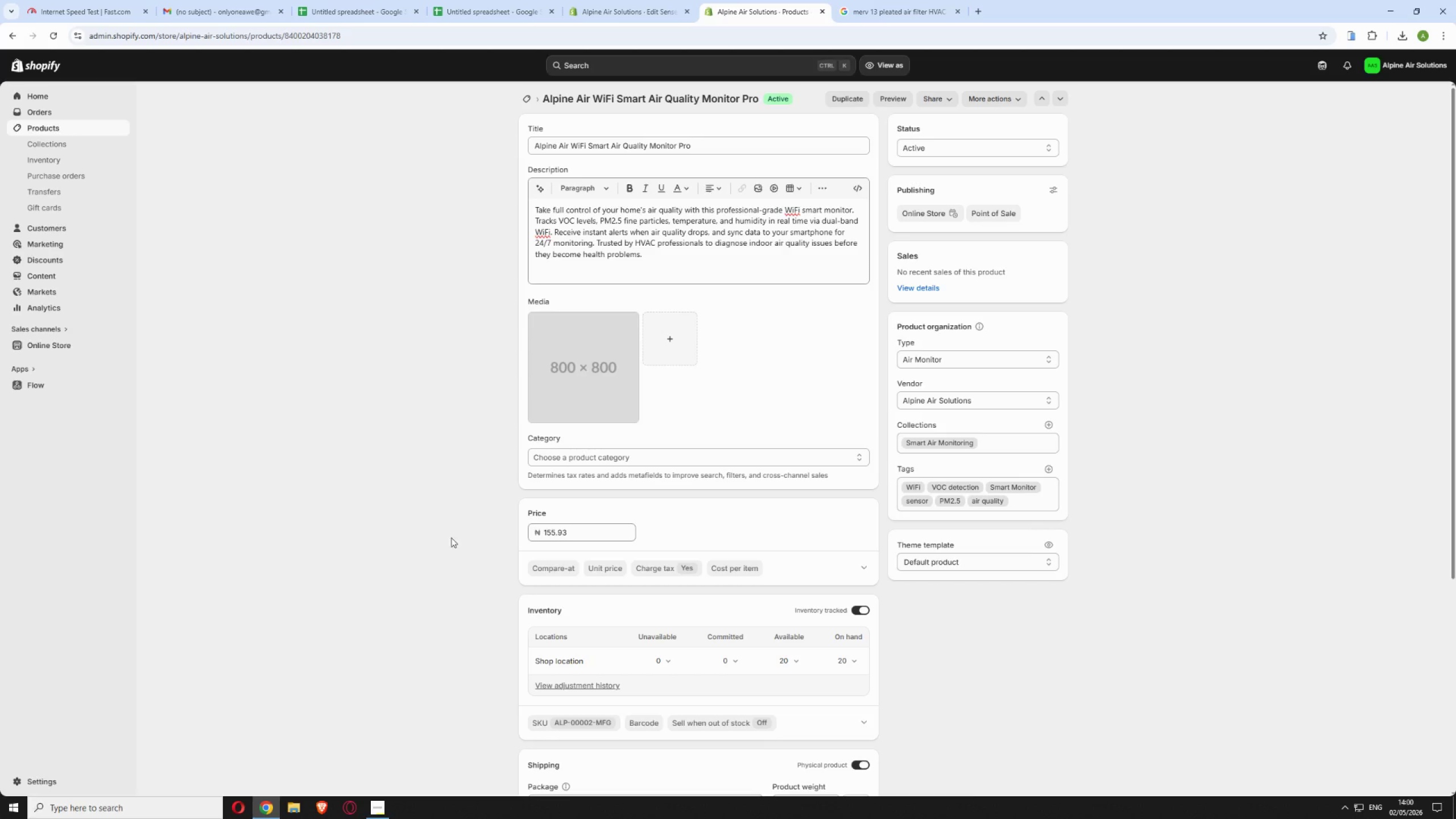 
left_click_drag(start_coordinate=[760, 97], to_coordinate=[741, 96])
 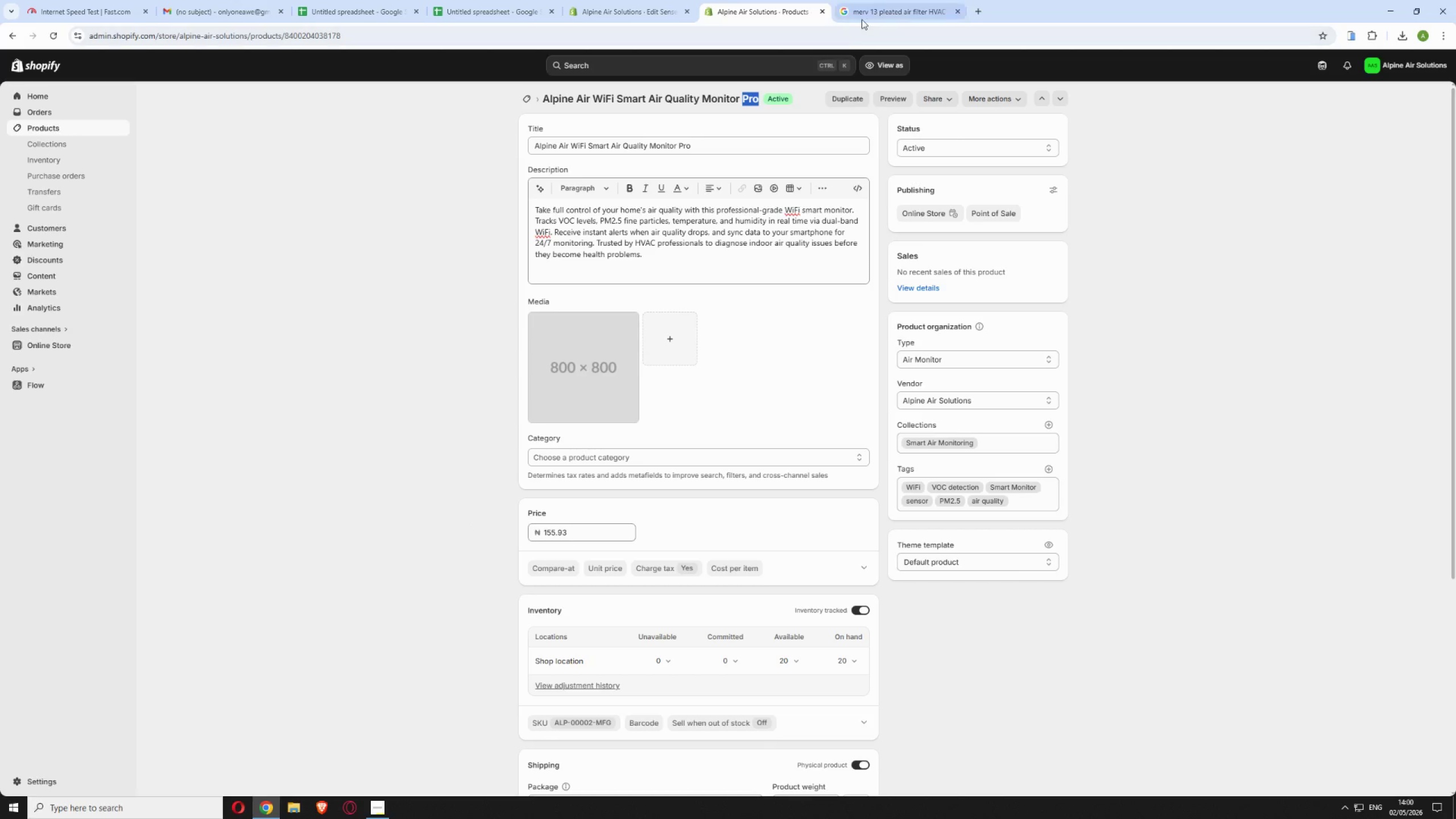 
left_click([863, 15])
 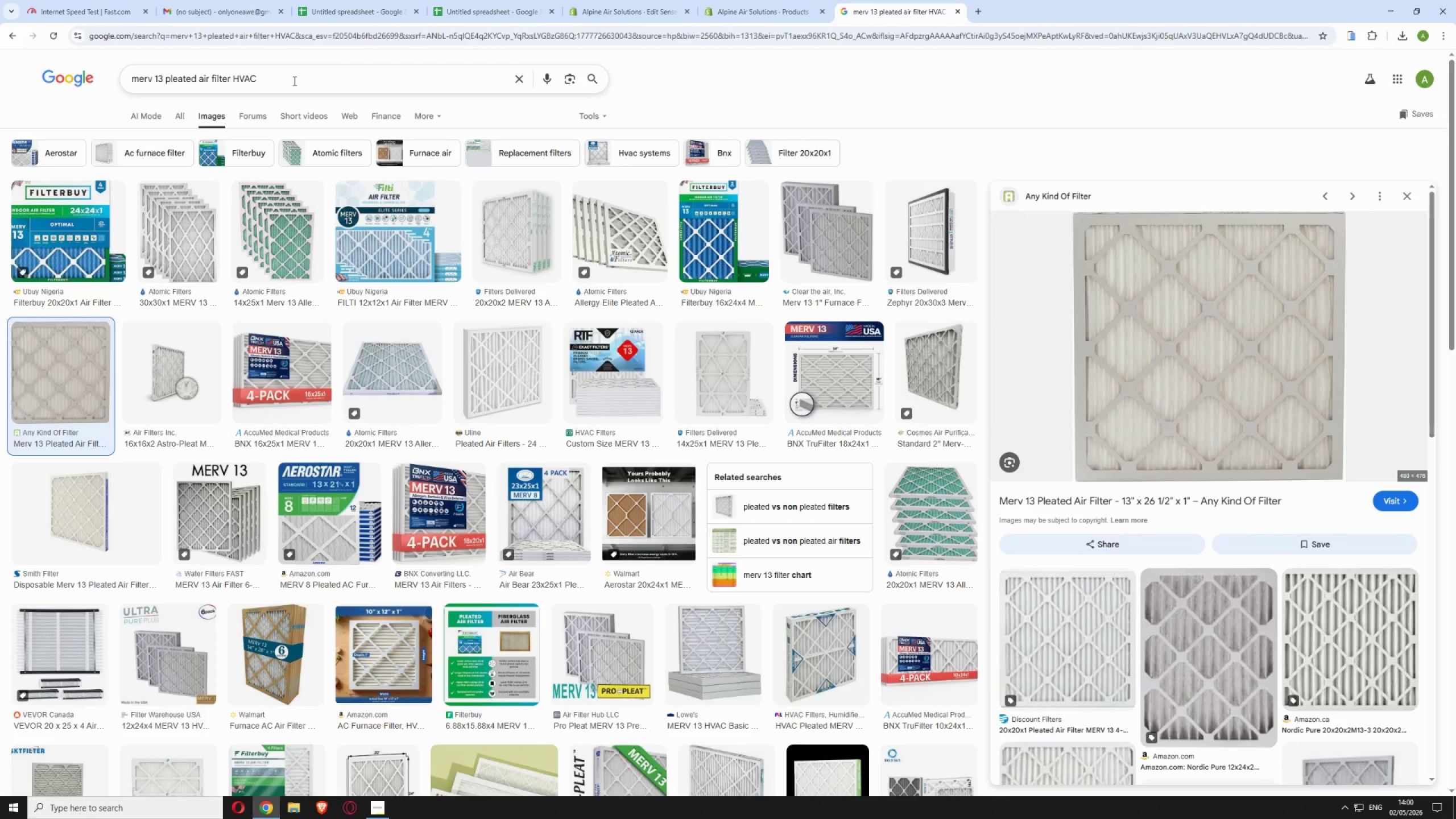 
double_click([293, 81])
 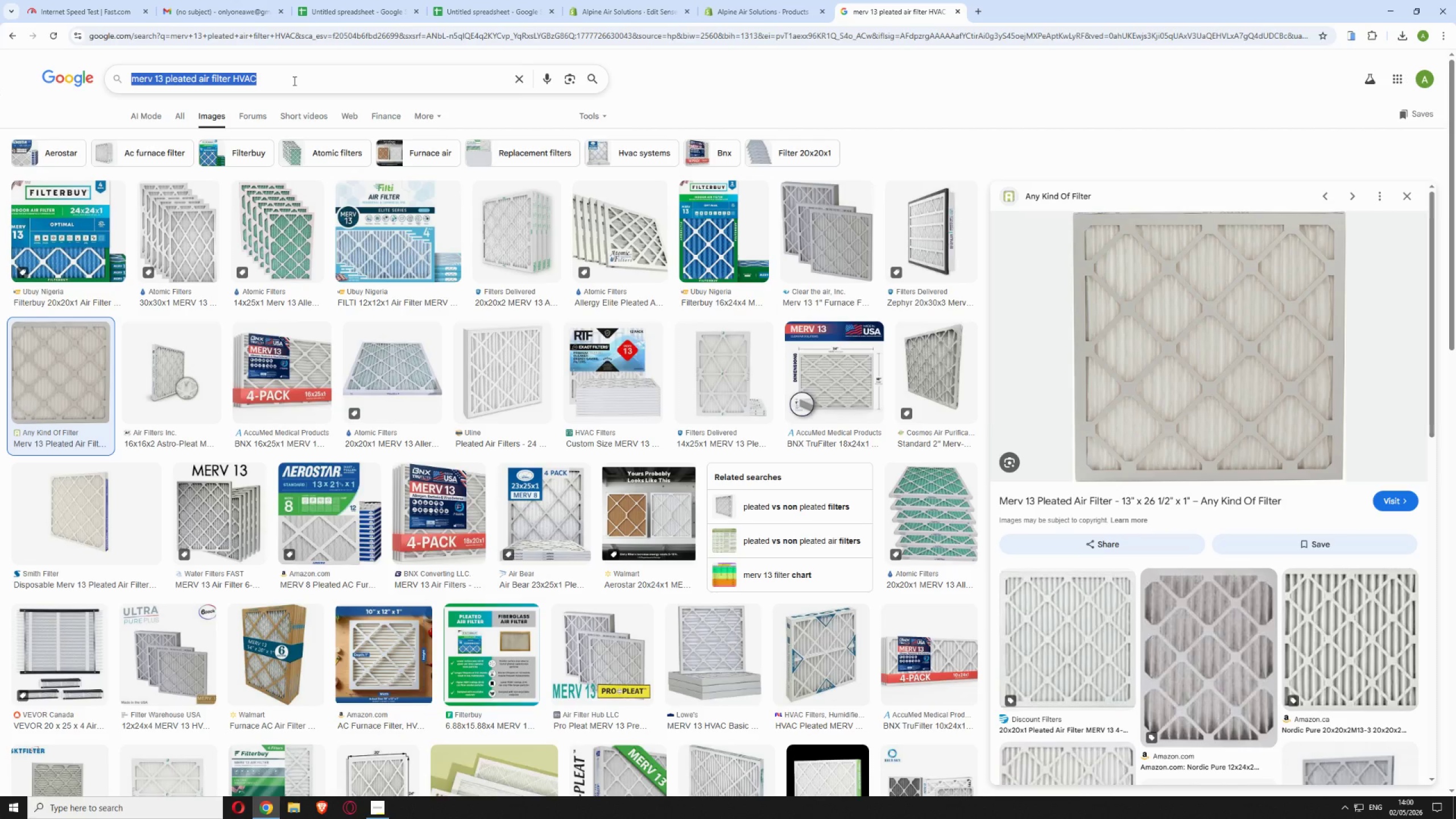 
triple_click([293, 81])
 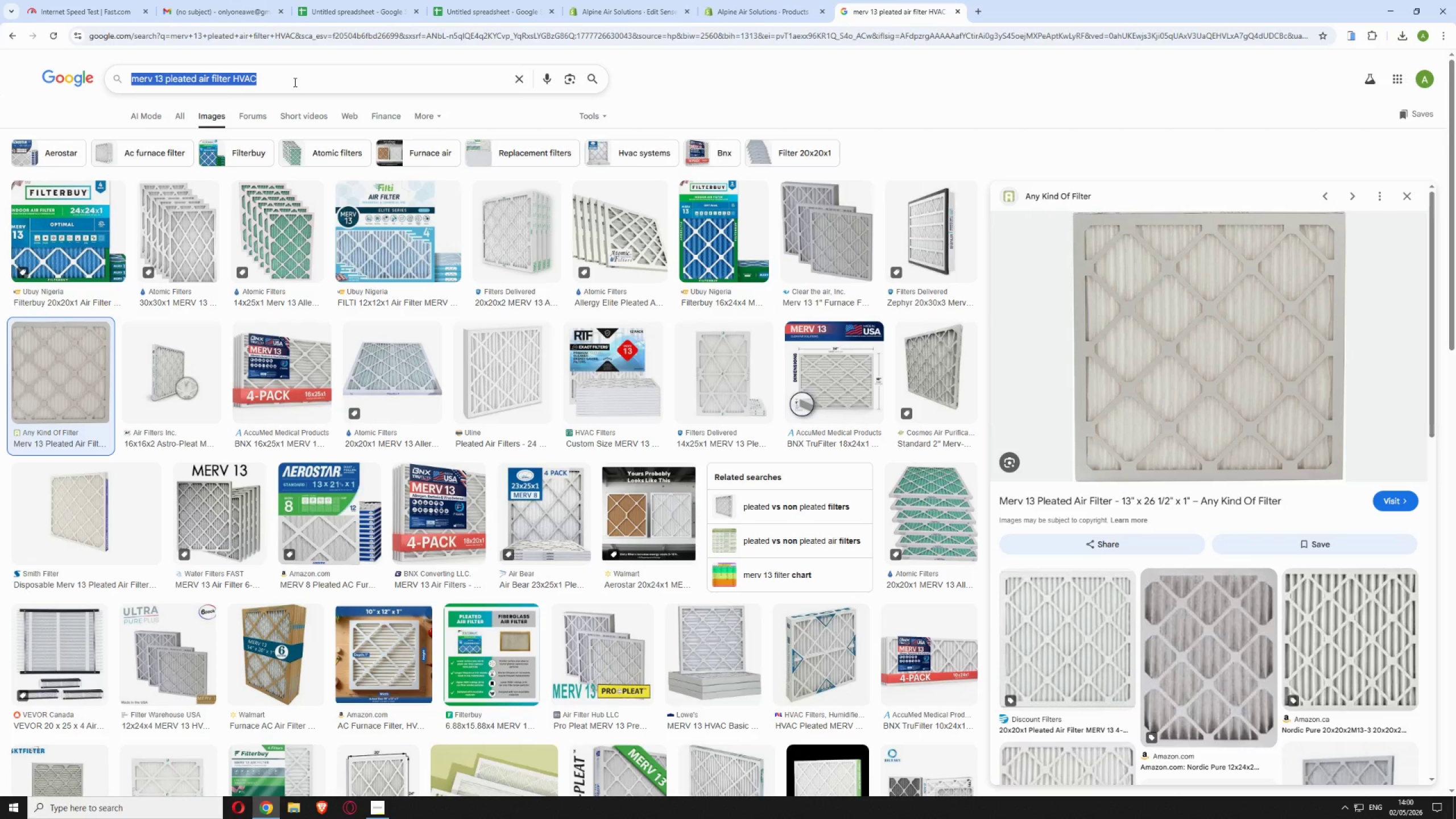 
wait(5.7)
 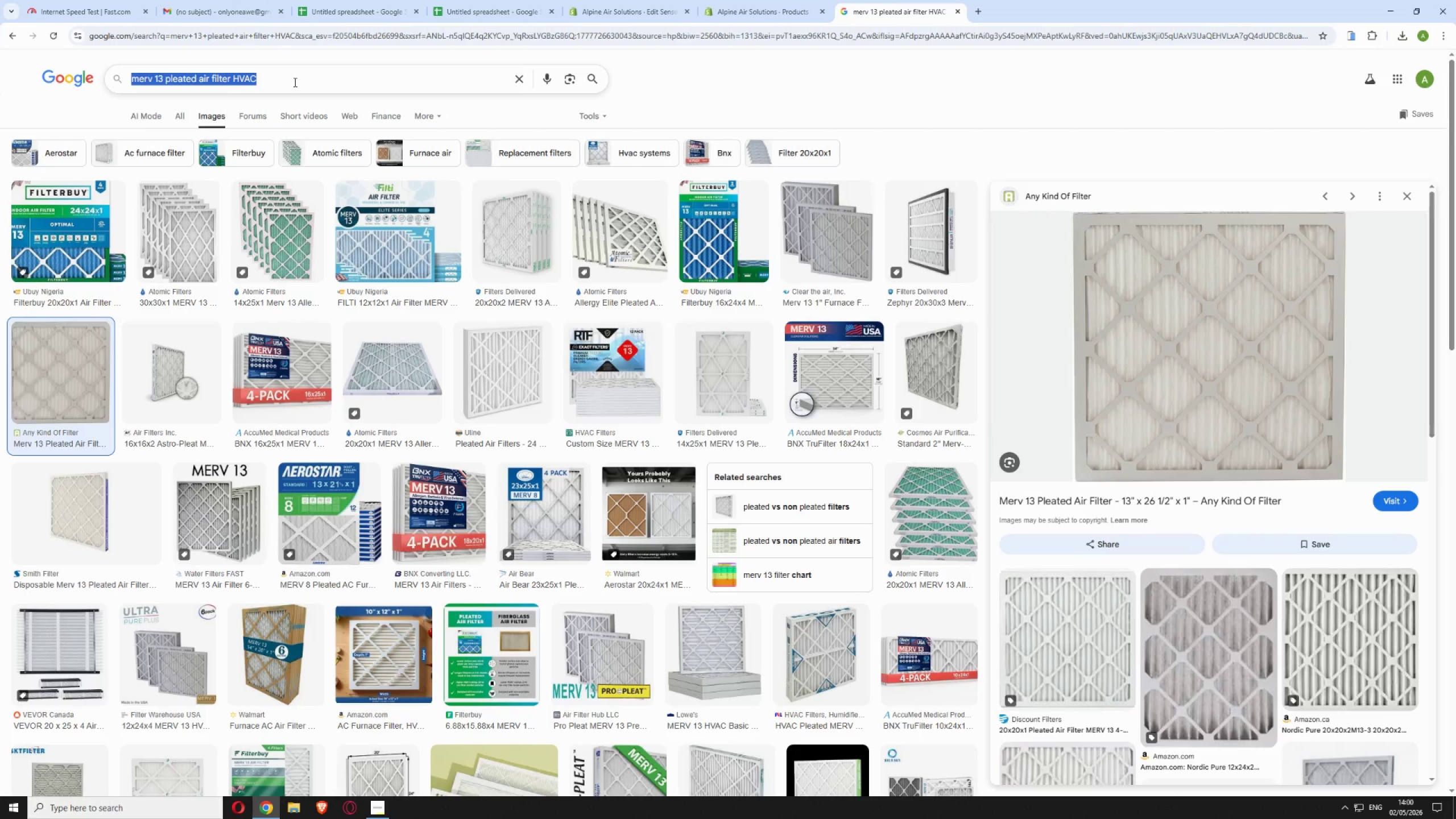 
type(Wifi air quality monitor smart ho,m)
key(Backspace)
type(e VOC PM2.5)
 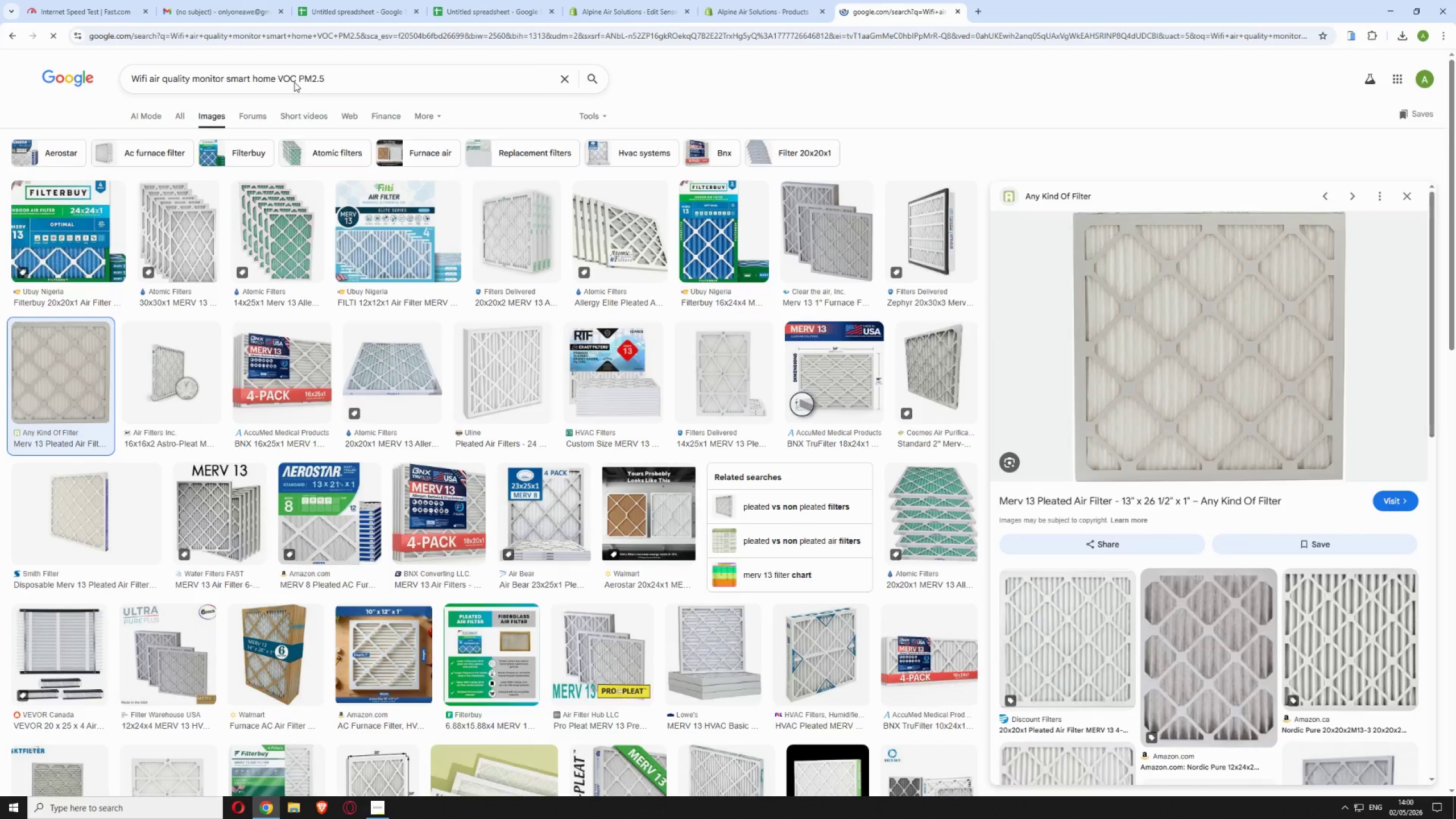 
 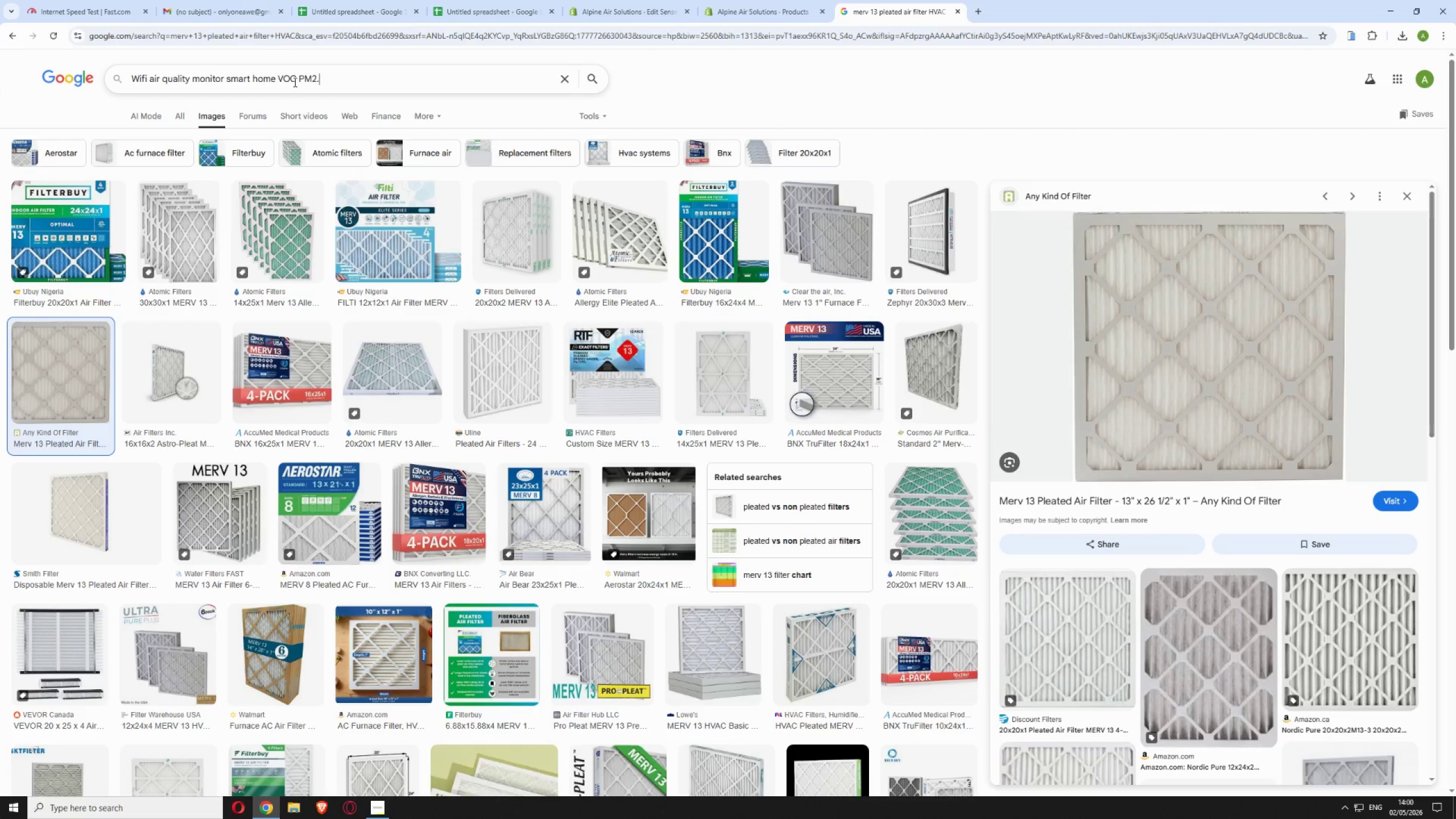 
key(Enter)
 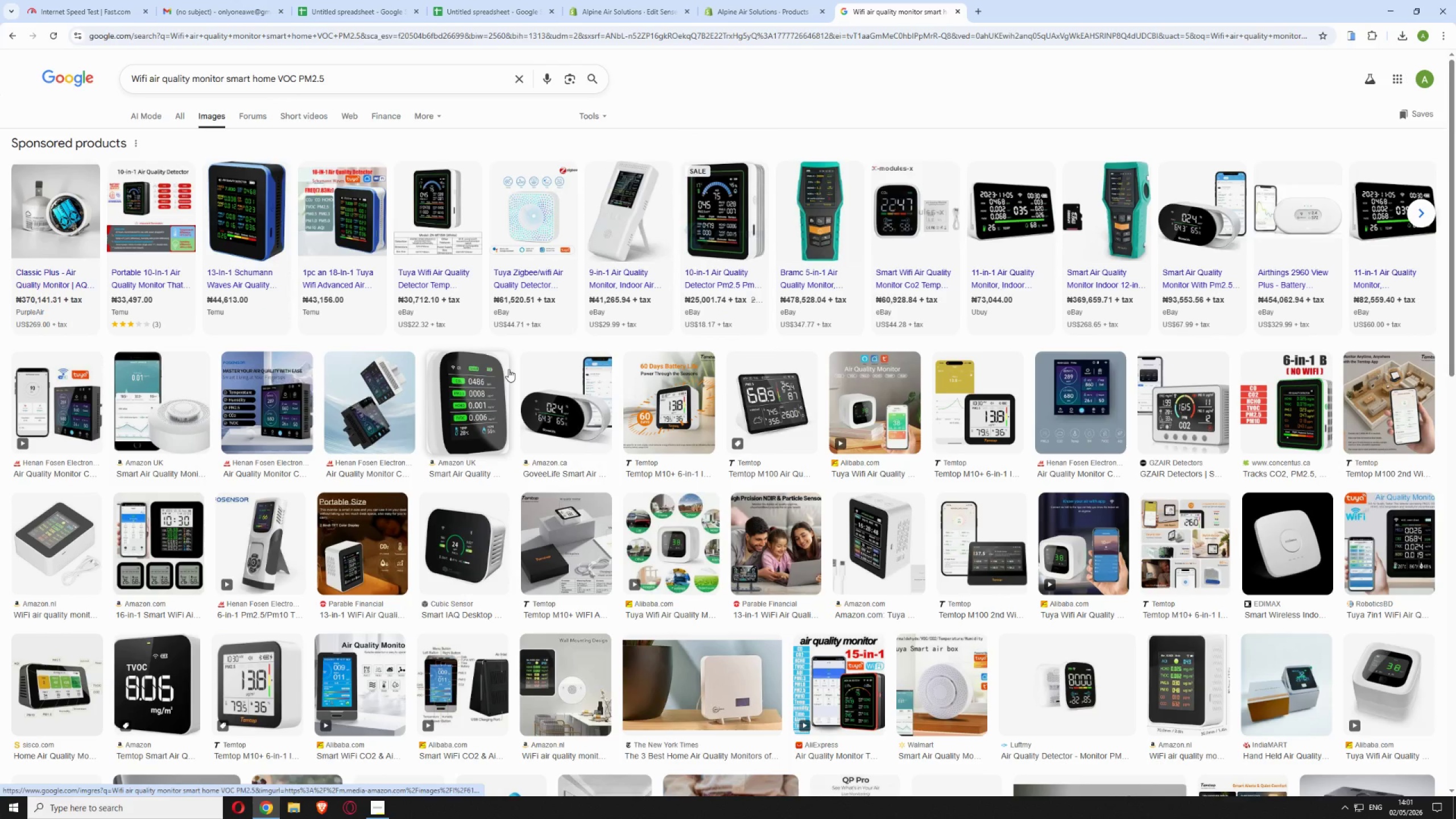 
wait(11.45)
 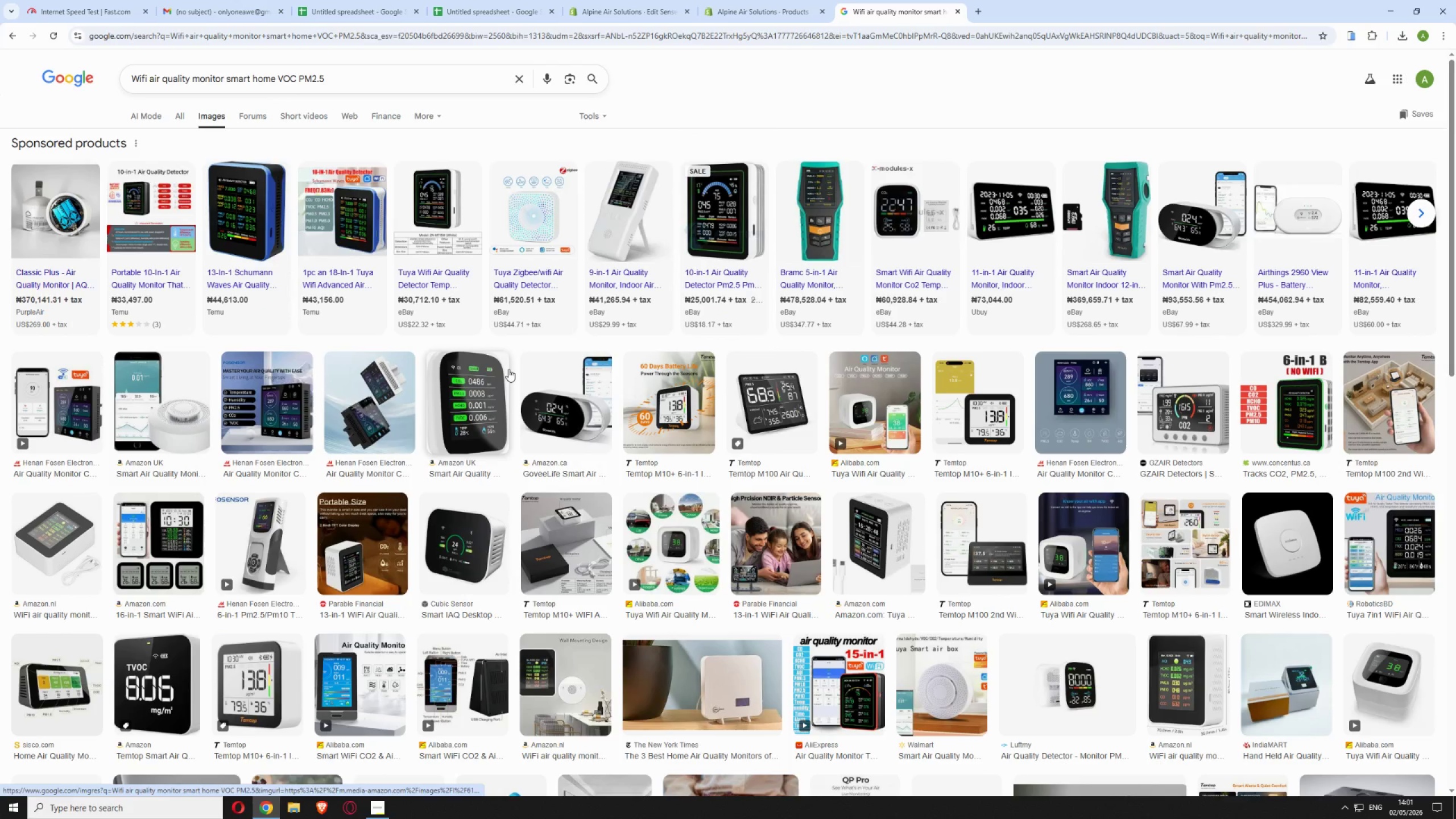 
left_click([1072, 382])
 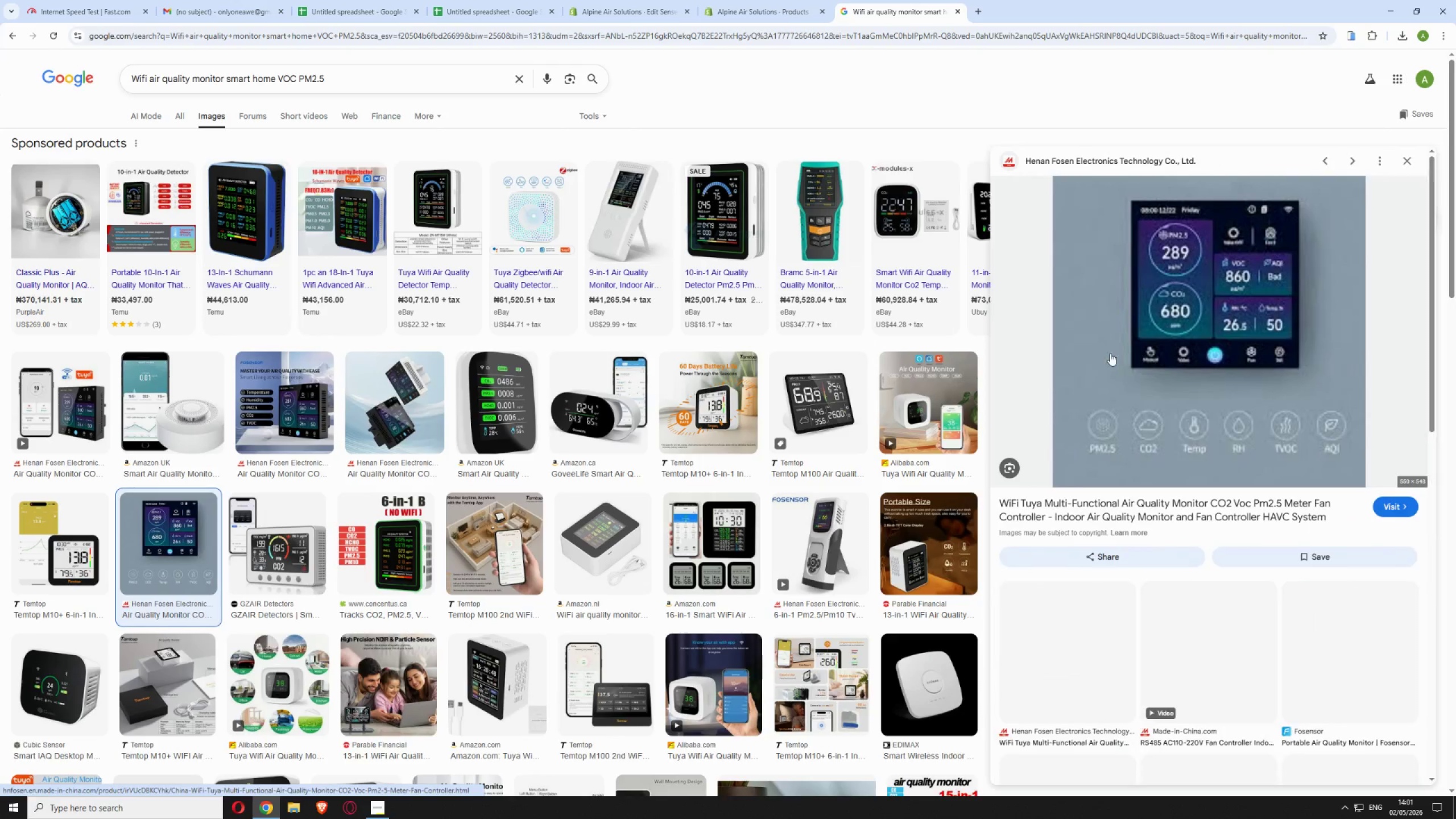 
mouse_move([1139, 349])
 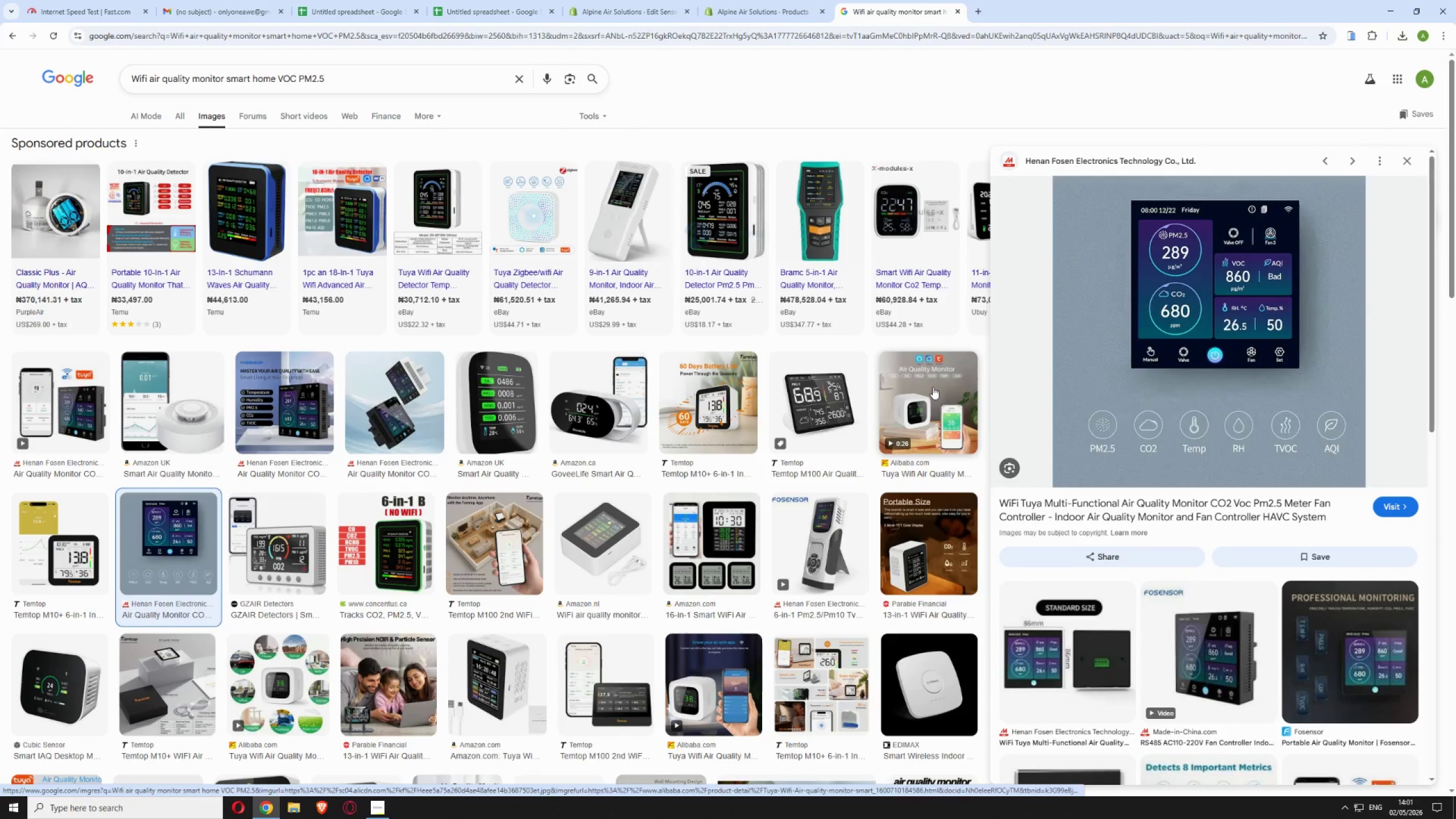 
wait(5.73)
 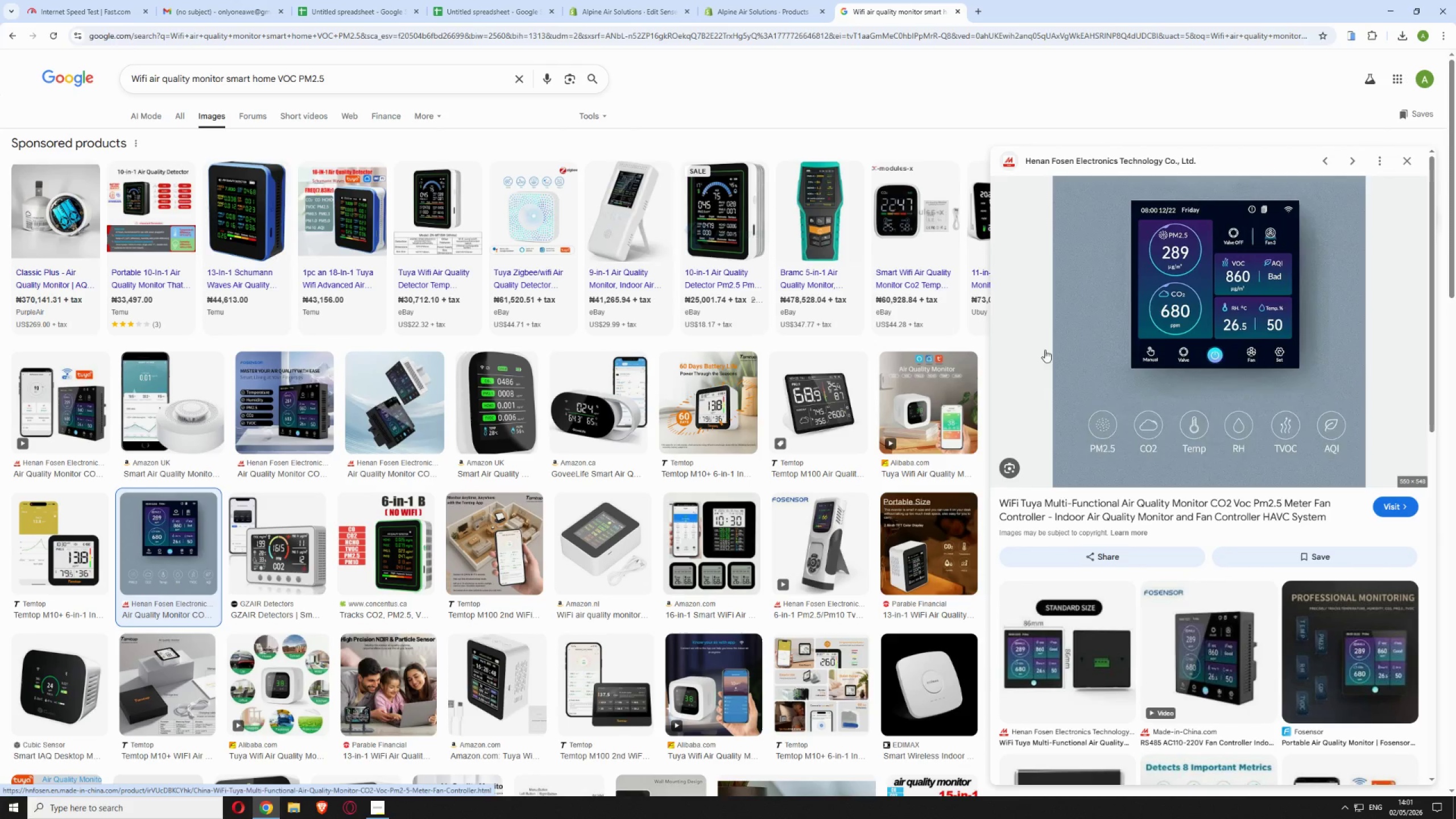 
left_click([599, 545])
 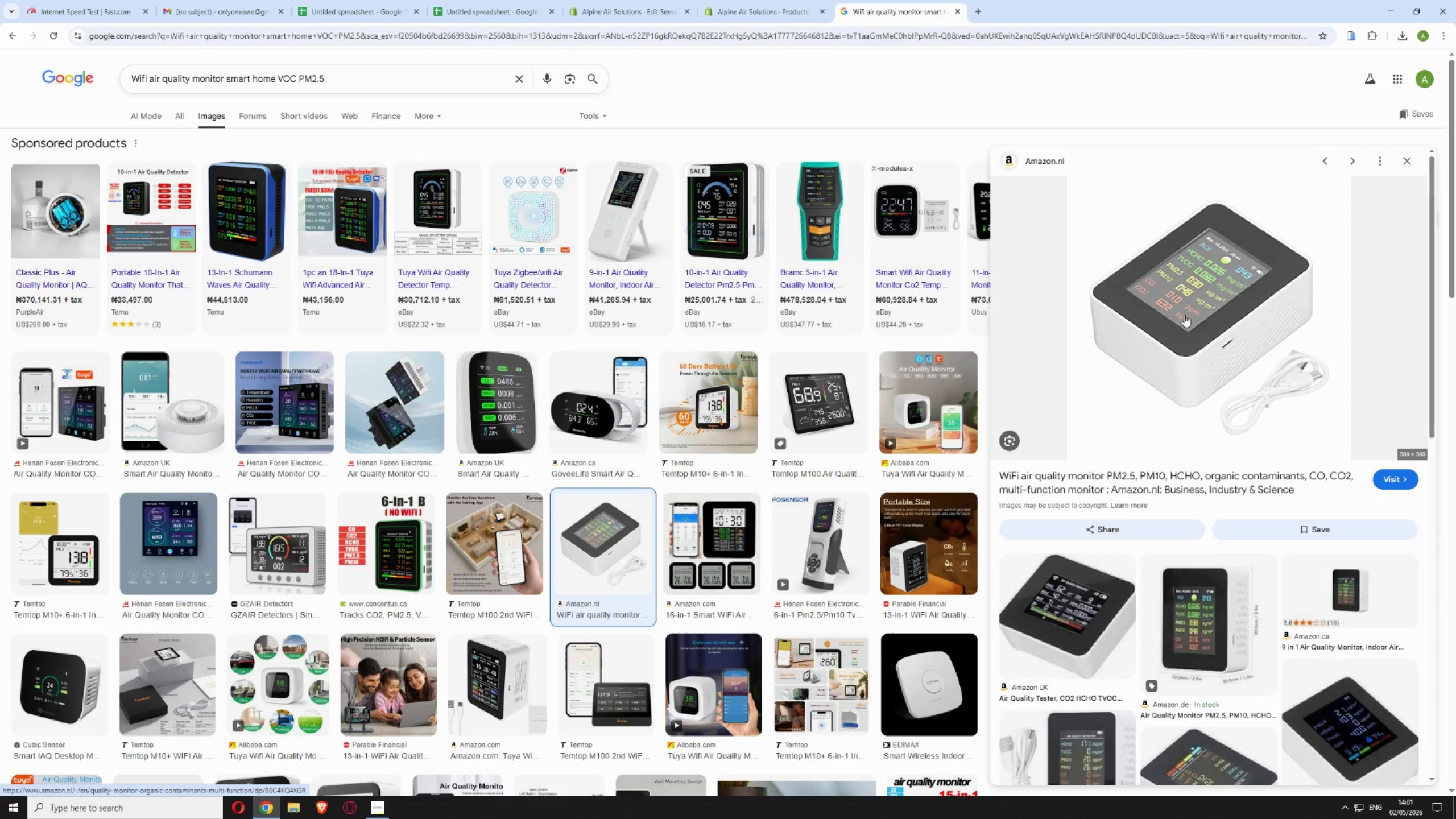 
right_click([1205, 276])
 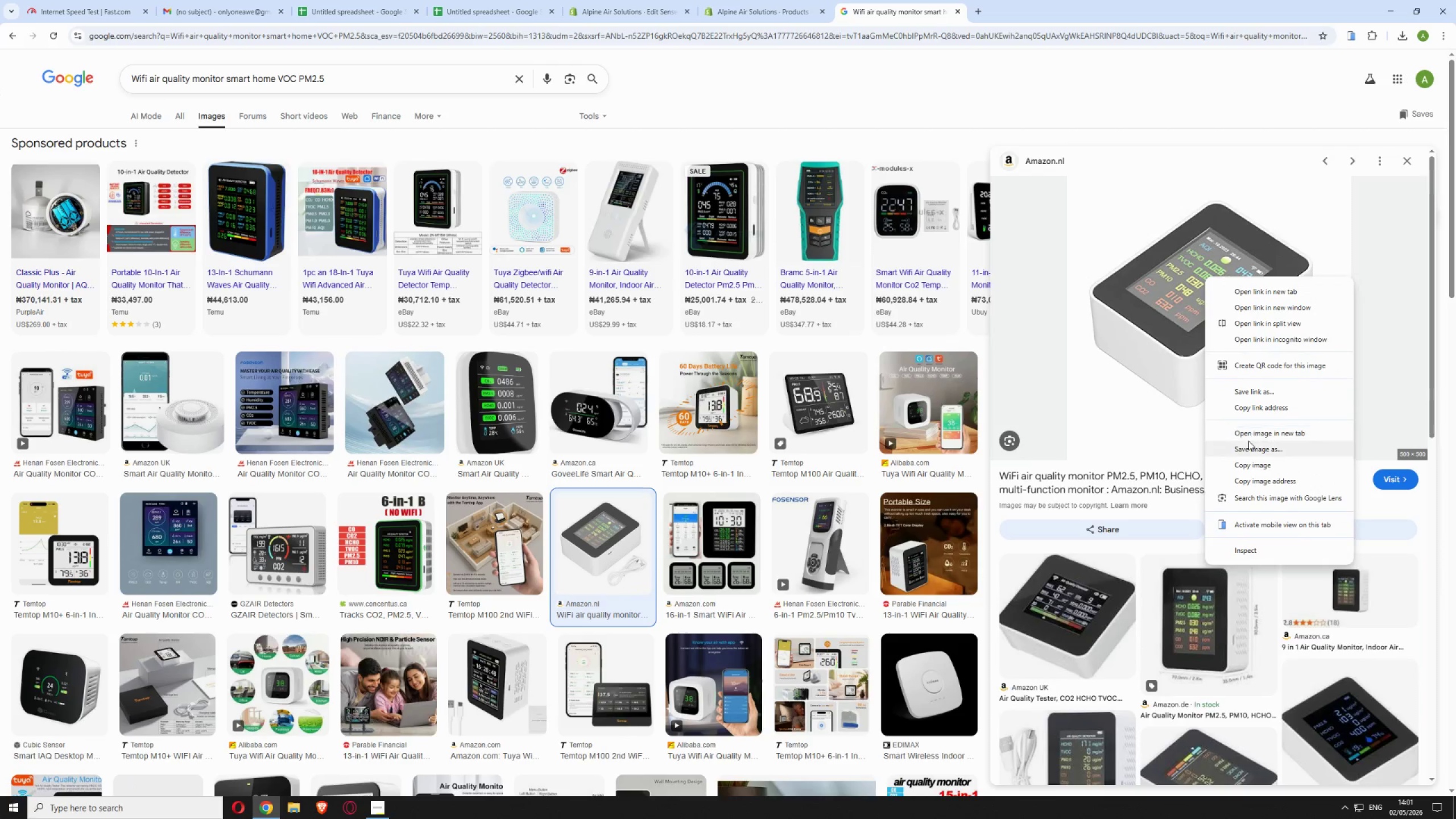 
left_click([1248, 443])
 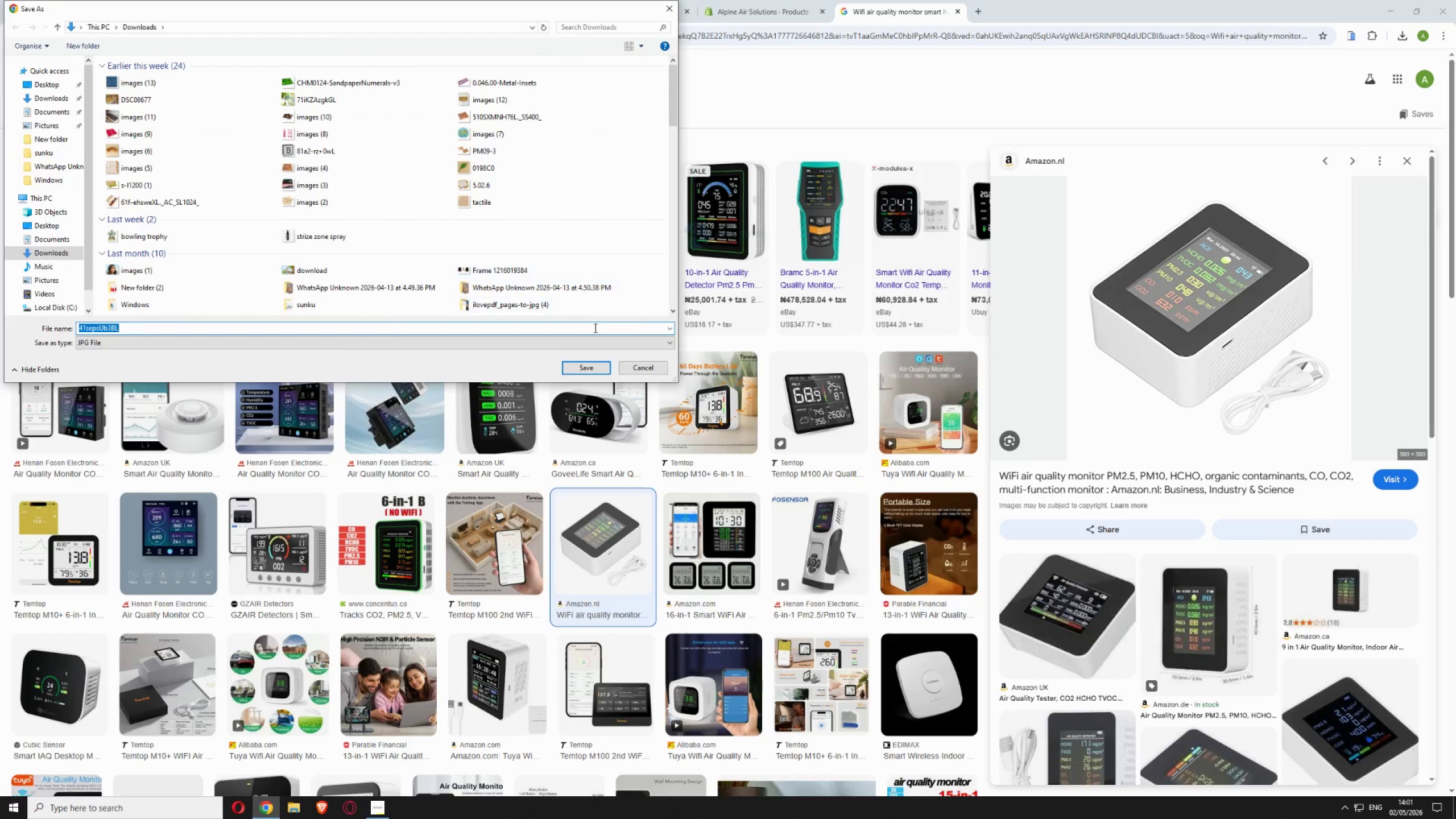 
left_click([594, 367])
 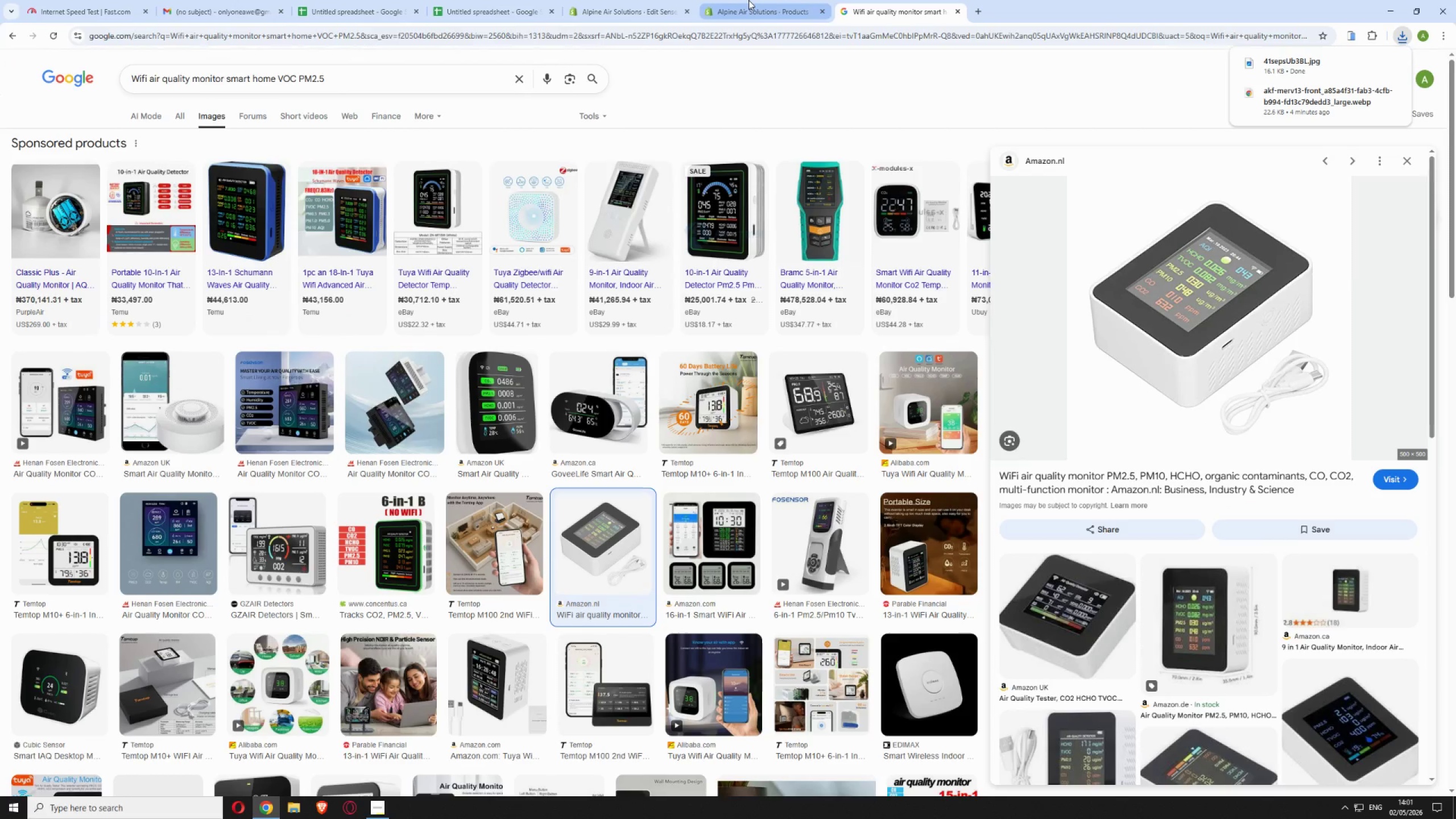 
left_click([748, 0])
 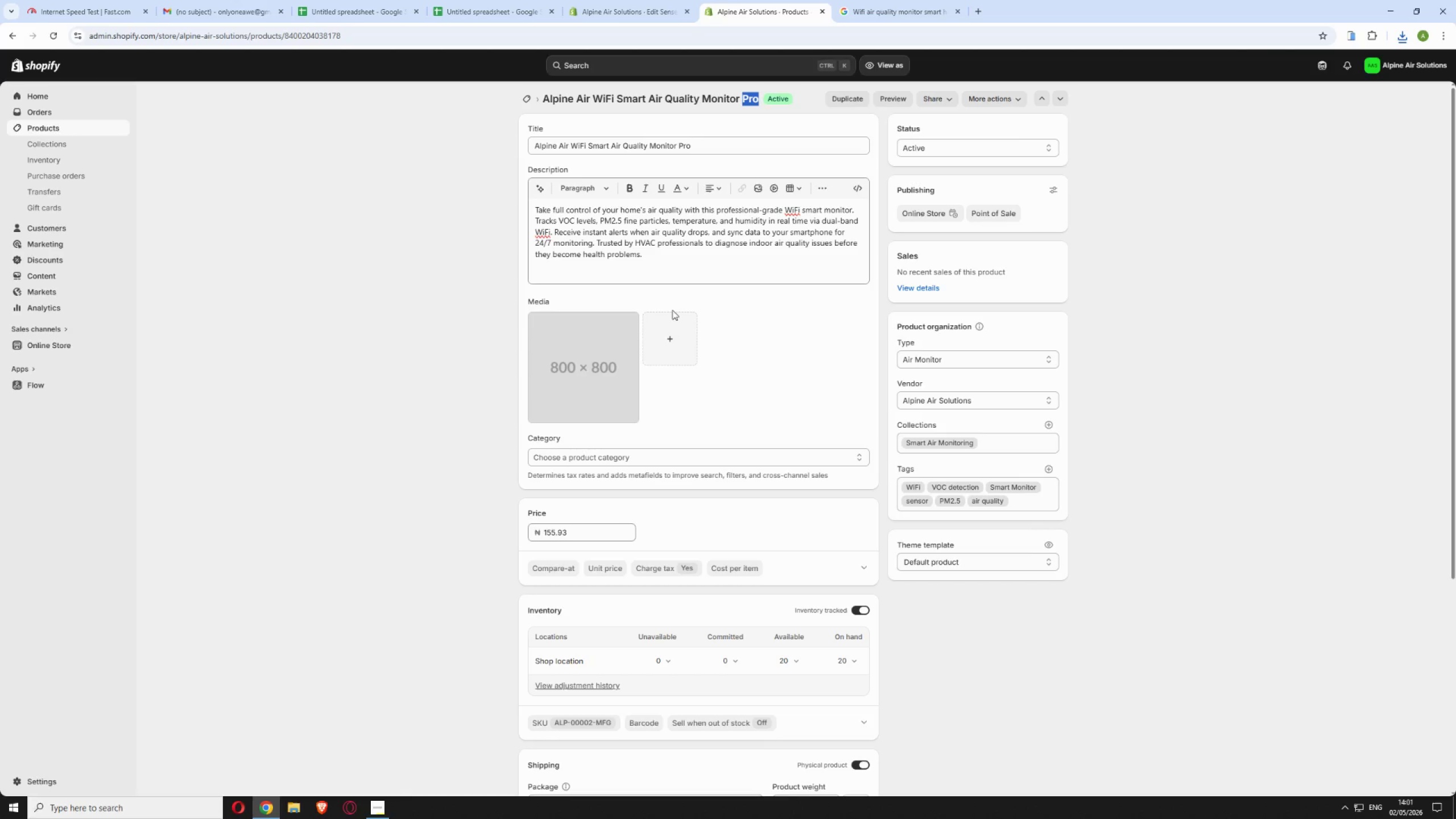 
left_click([669, 323])
 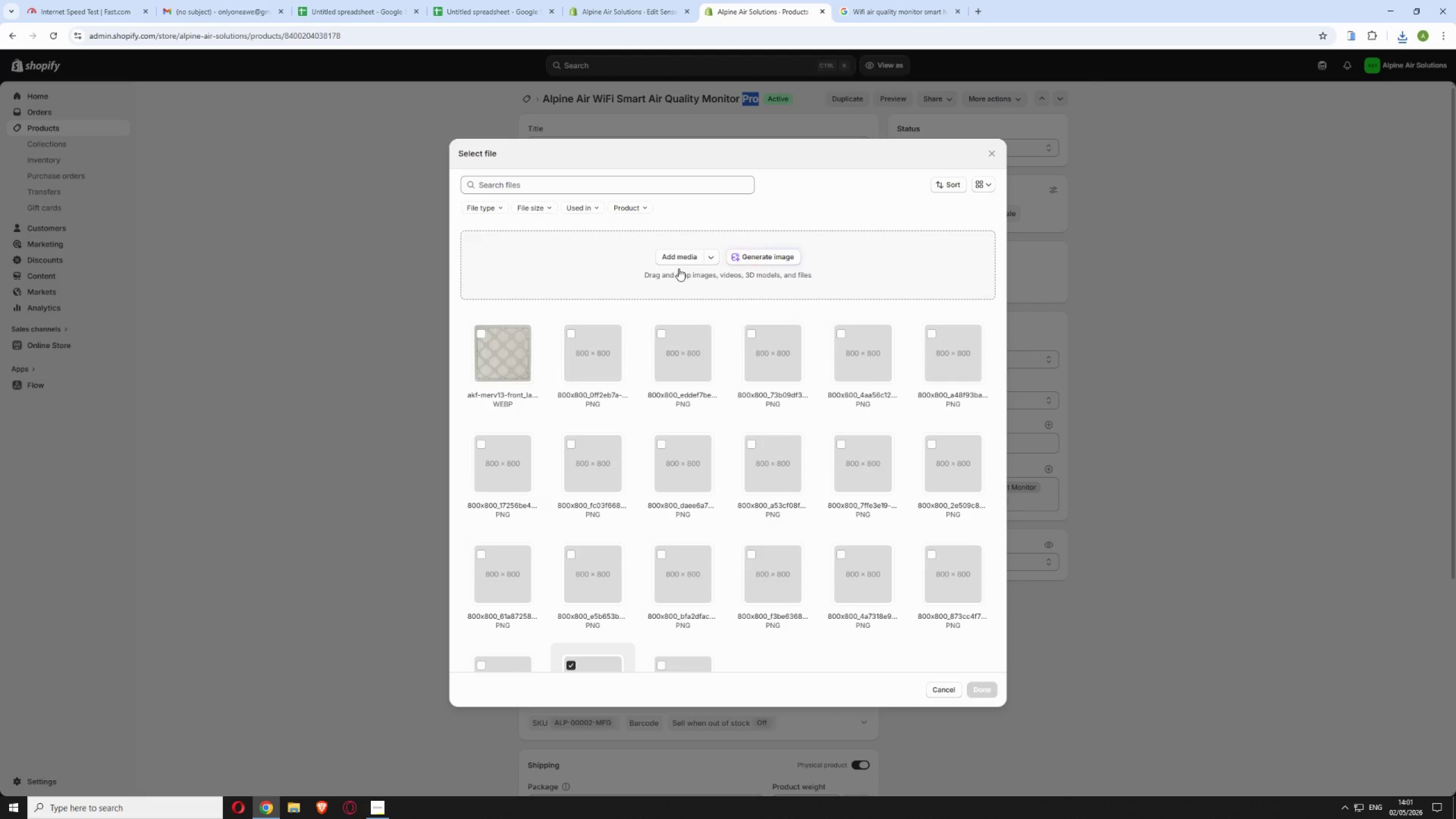 
left_click([682, 259])
 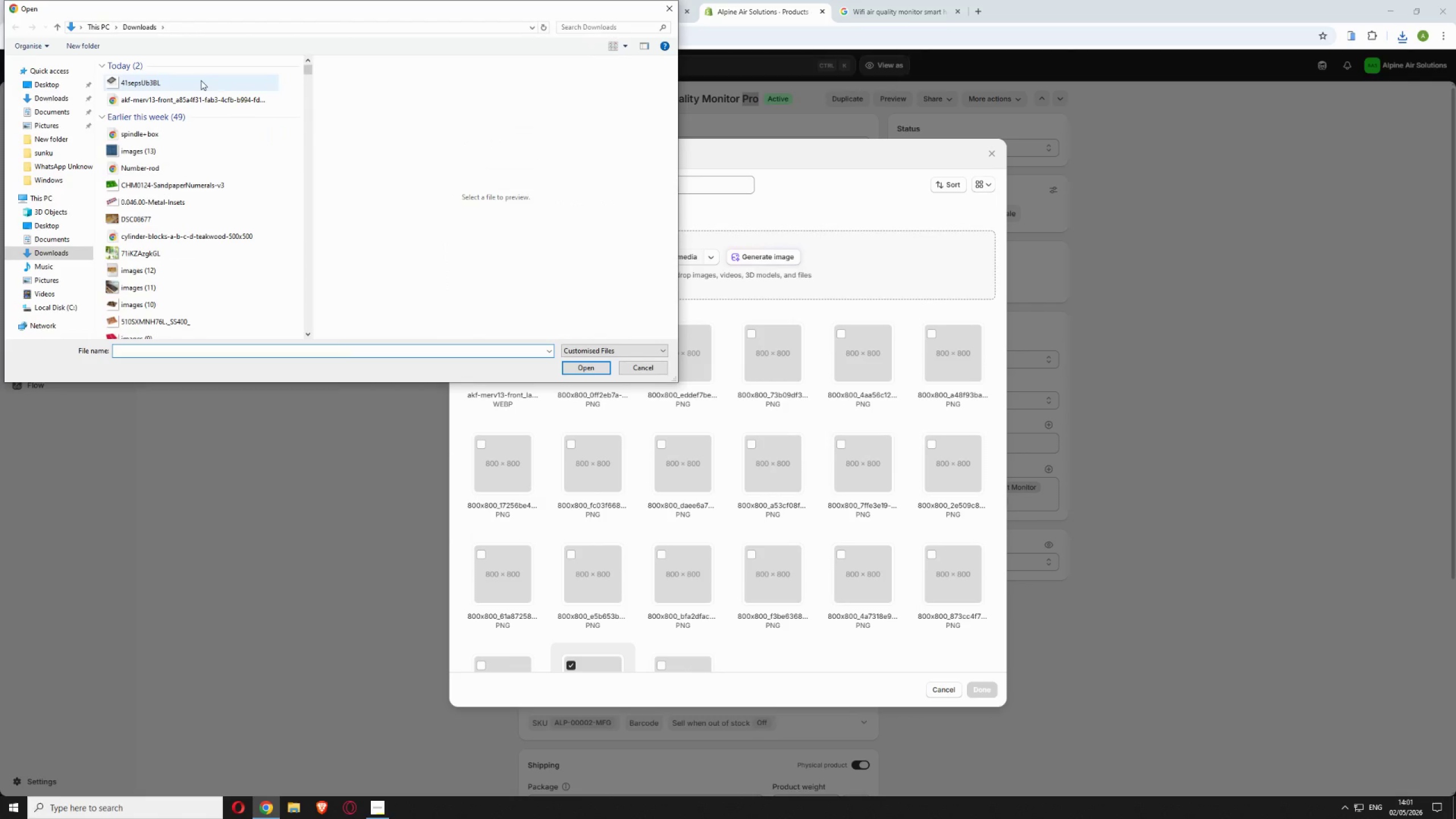 
left_click([198, 80])
 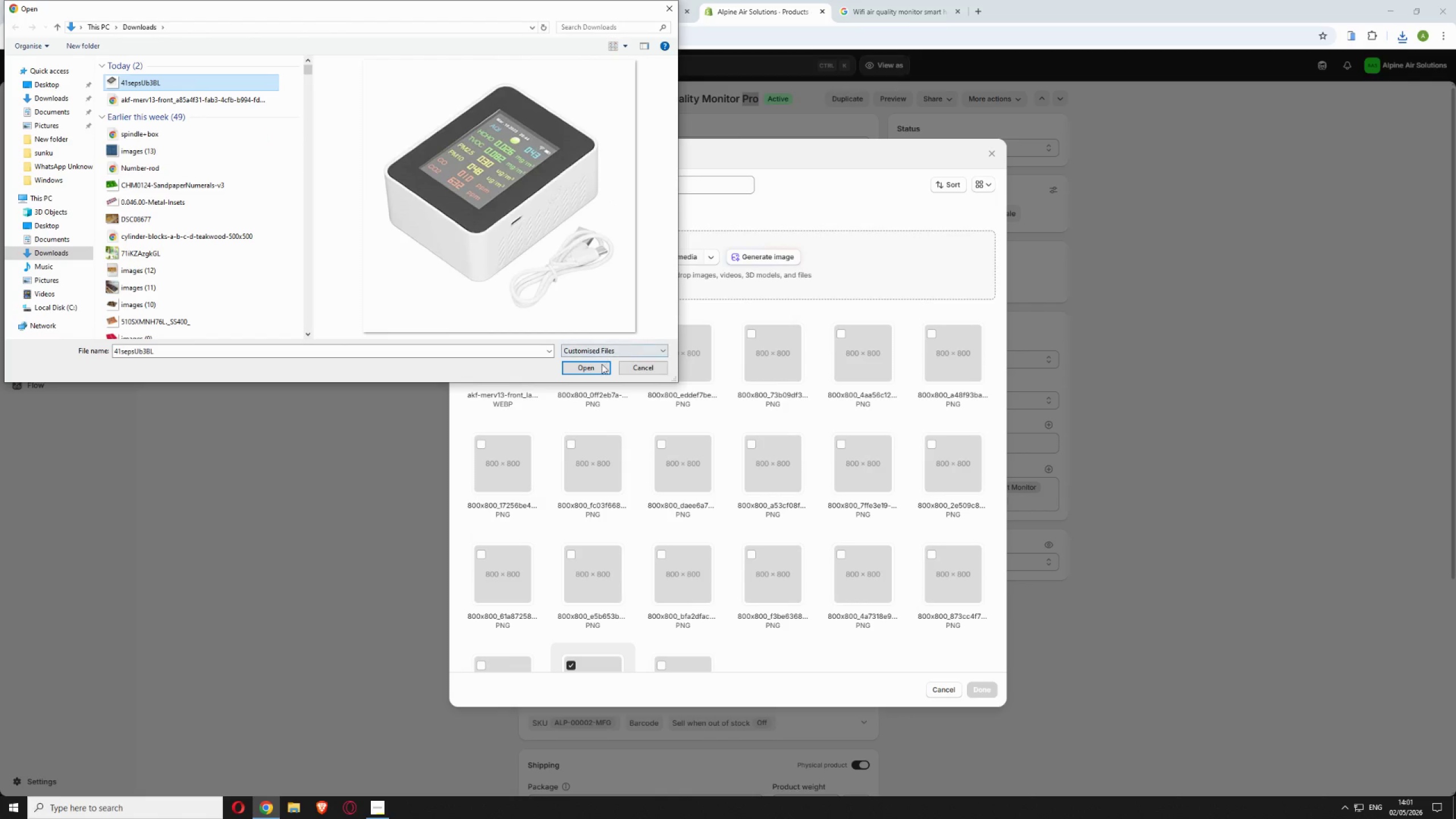 
left_click([602, 367])
 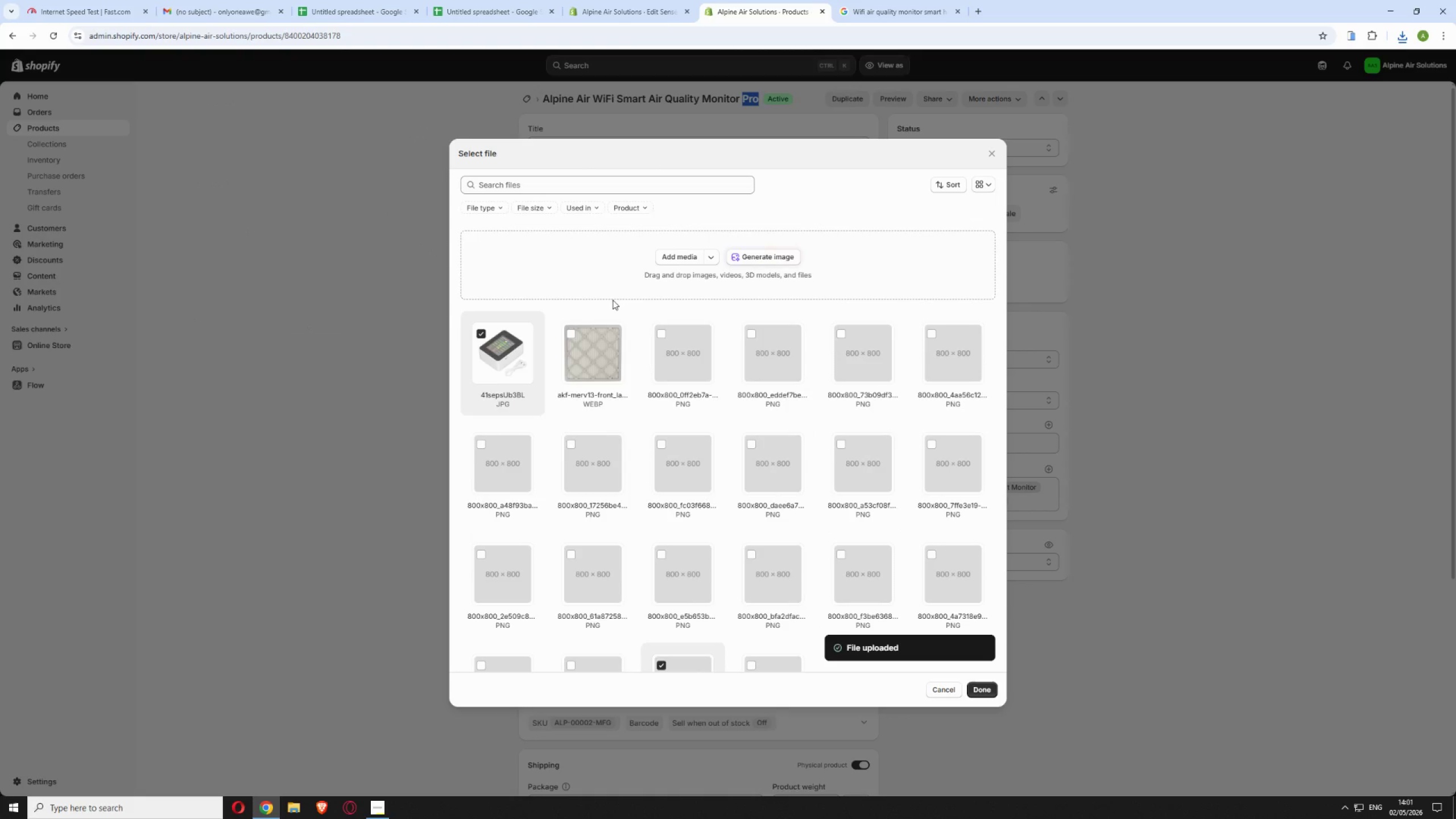 
wait(9.42)
 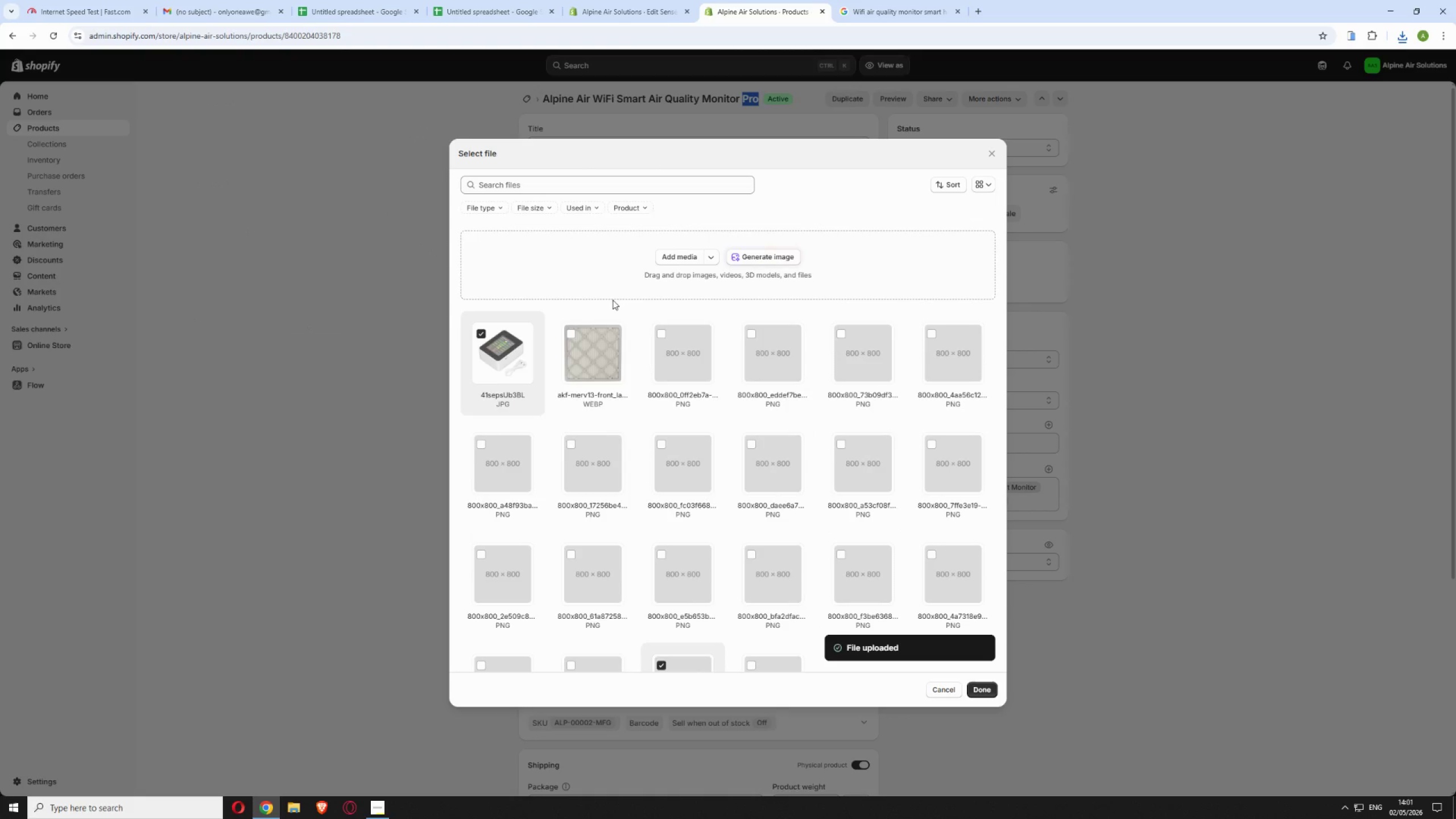 
left_click([864, 301])
 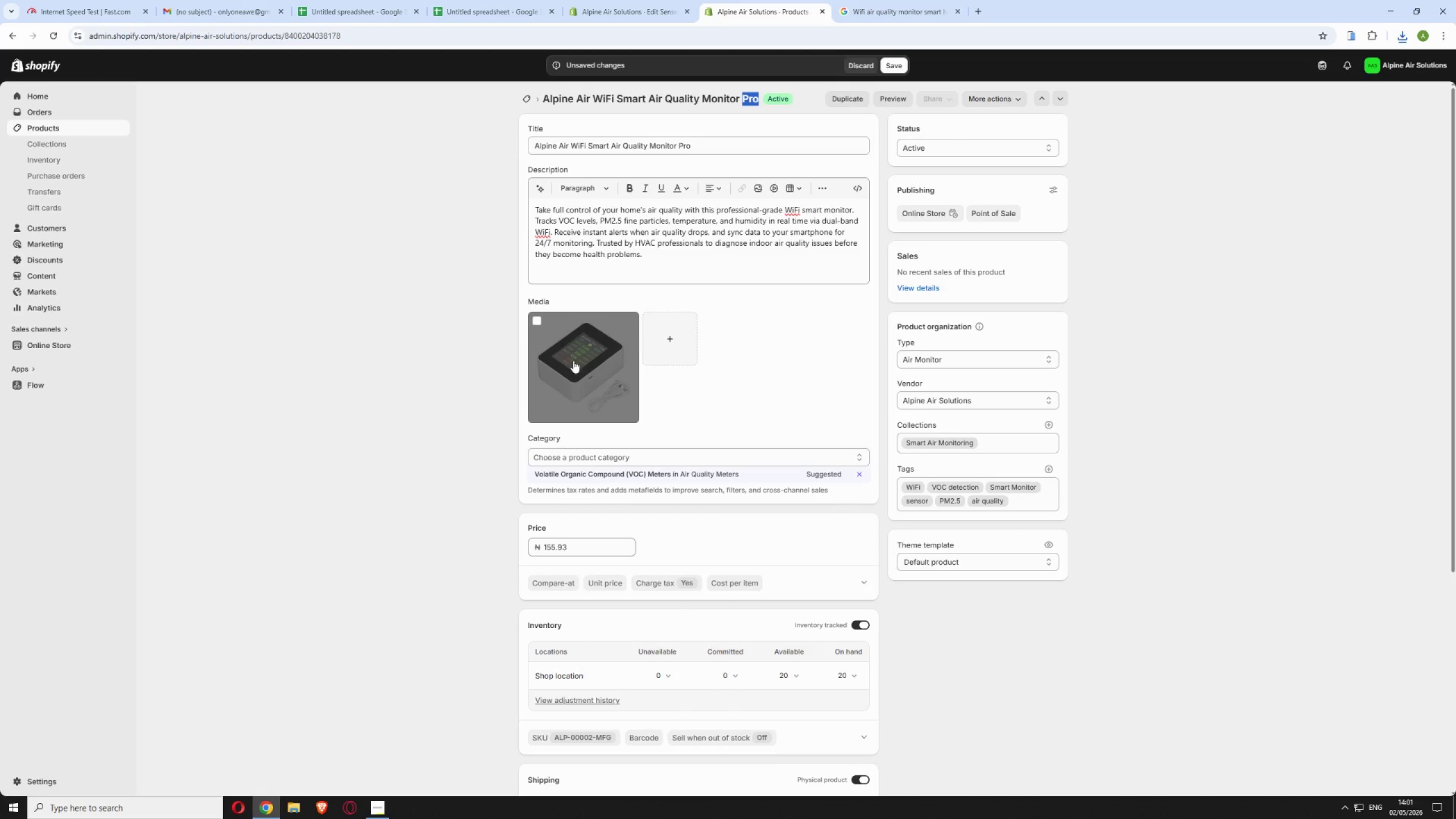 
left_click([581, 363])
 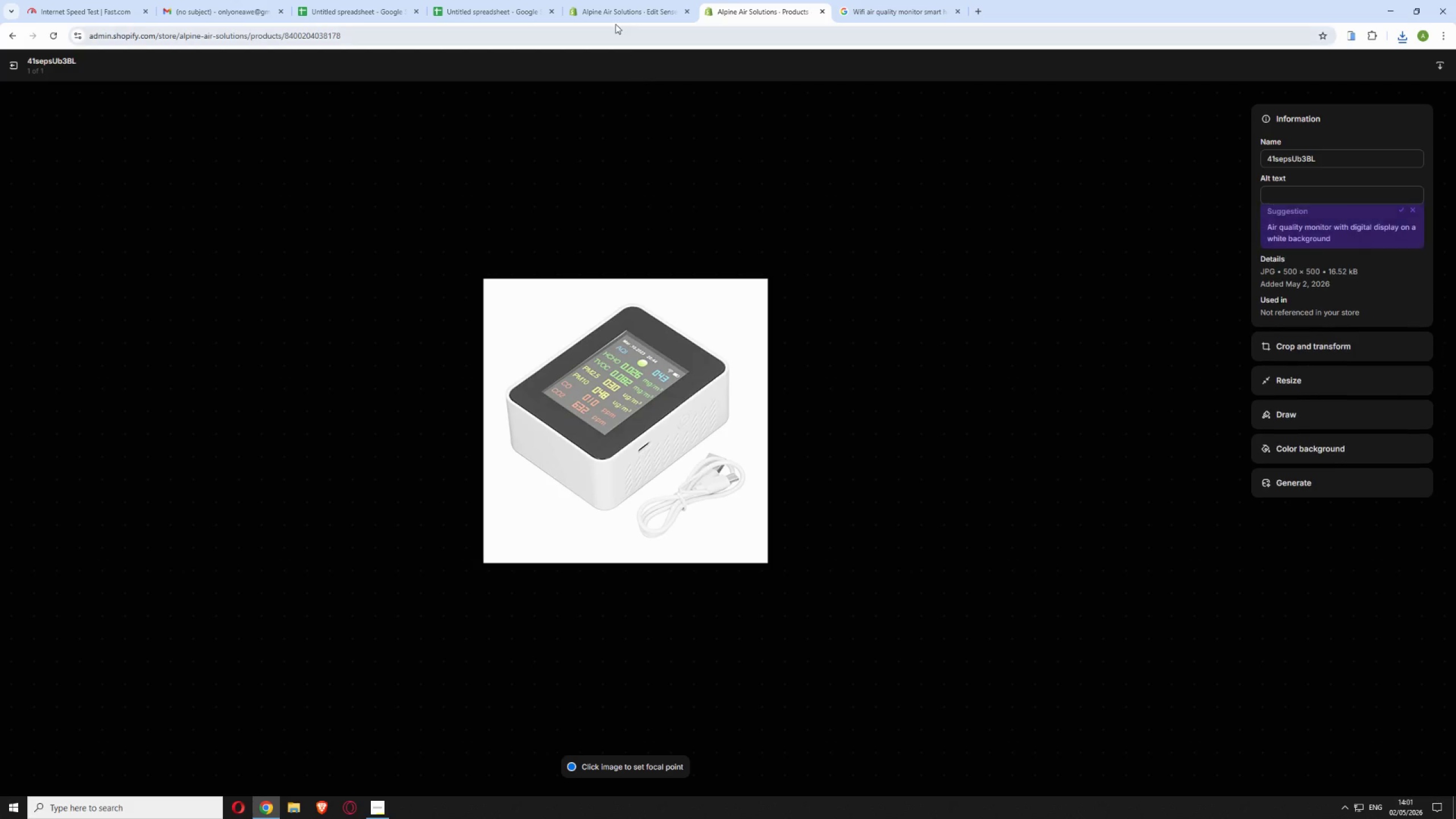 
left_click([610, 5])
 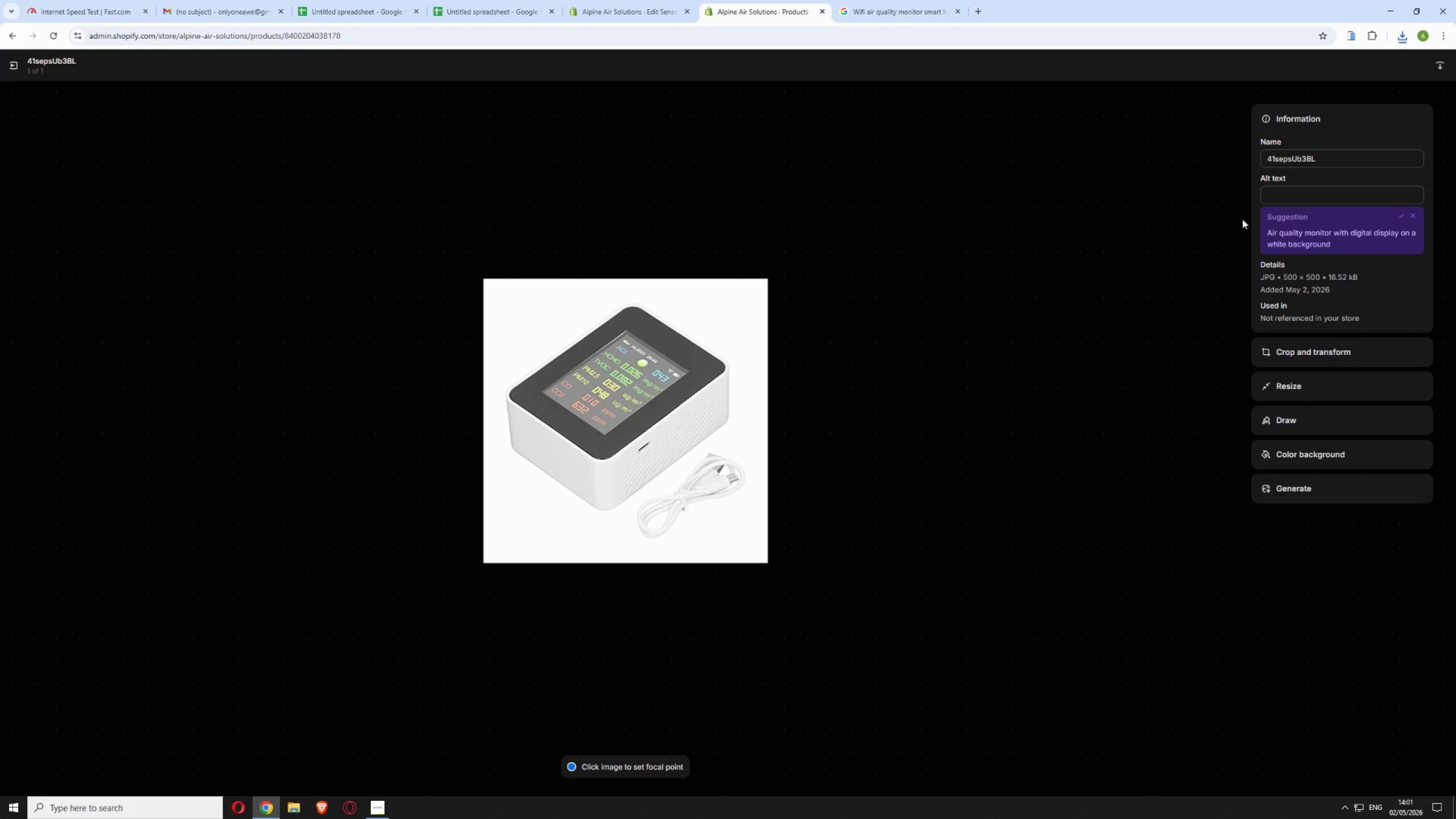 
left_click([1285, 198])
 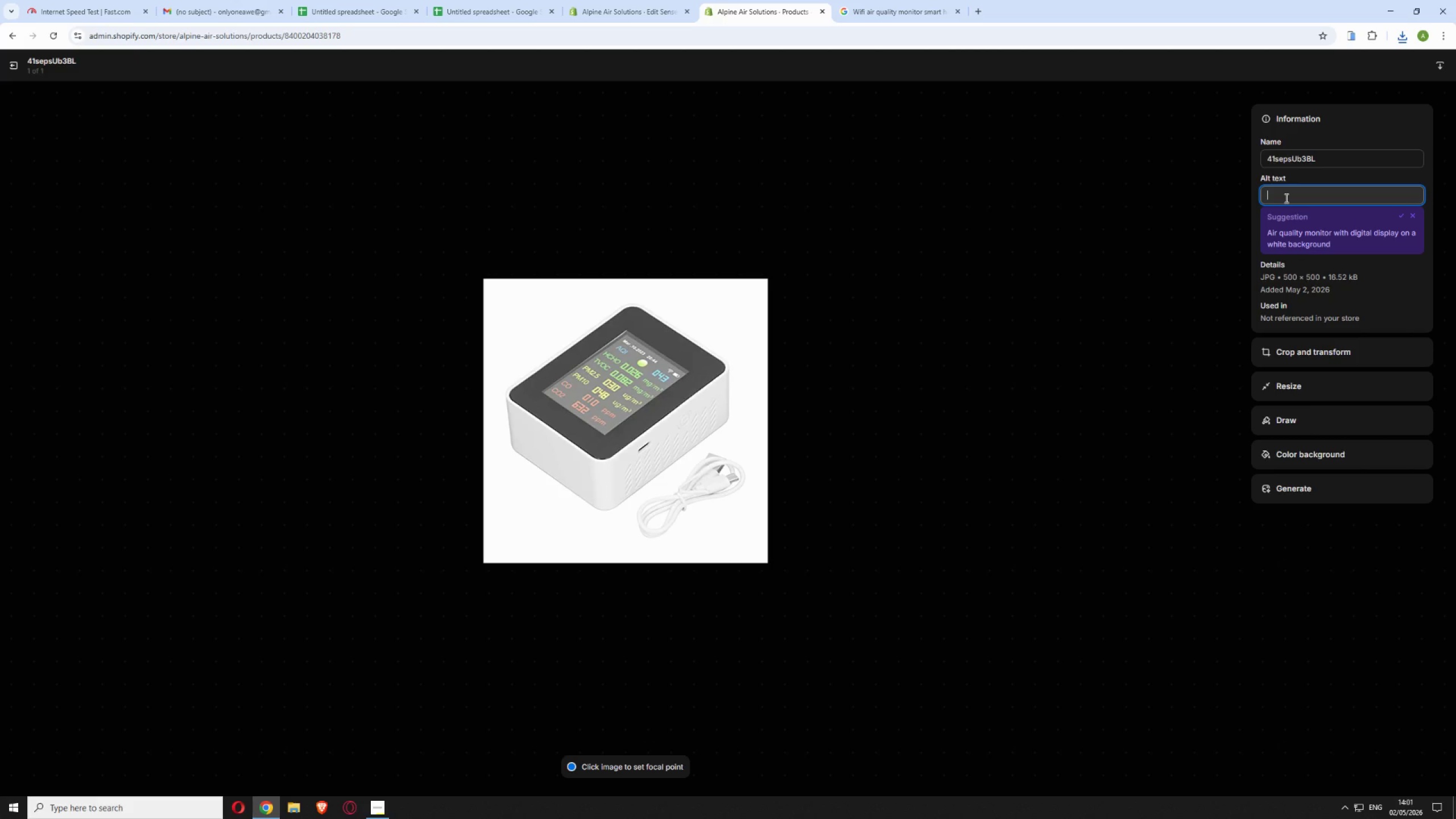 
type(Alpine Air Solutions WI)
key(Backspace)
type(iFi smart air quality monitor VOC PM2.5 temperature humidity detction professional grade home sensor)
 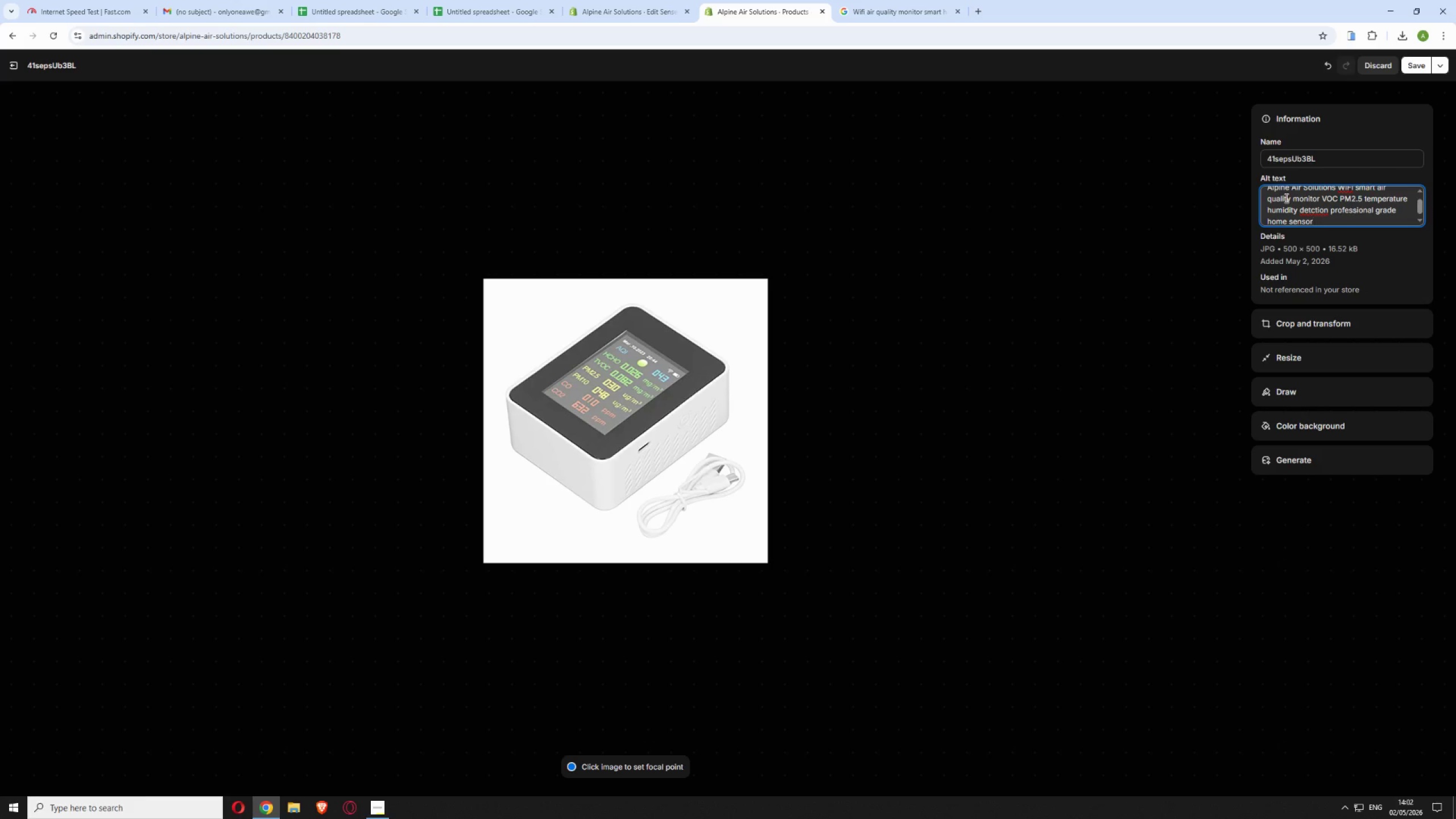 
right_click([1316, 210])
 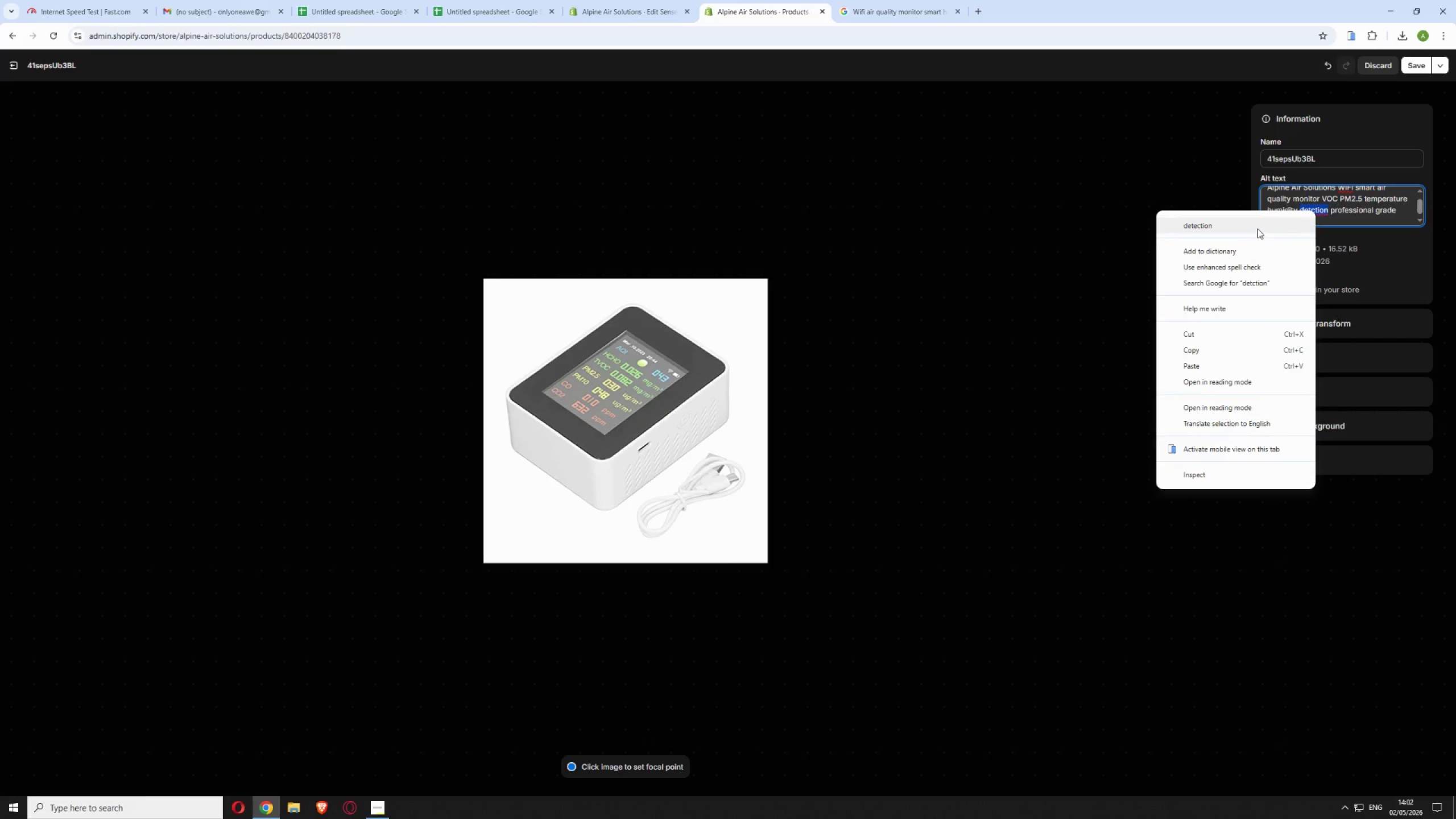 
left_click([1256, 228])
 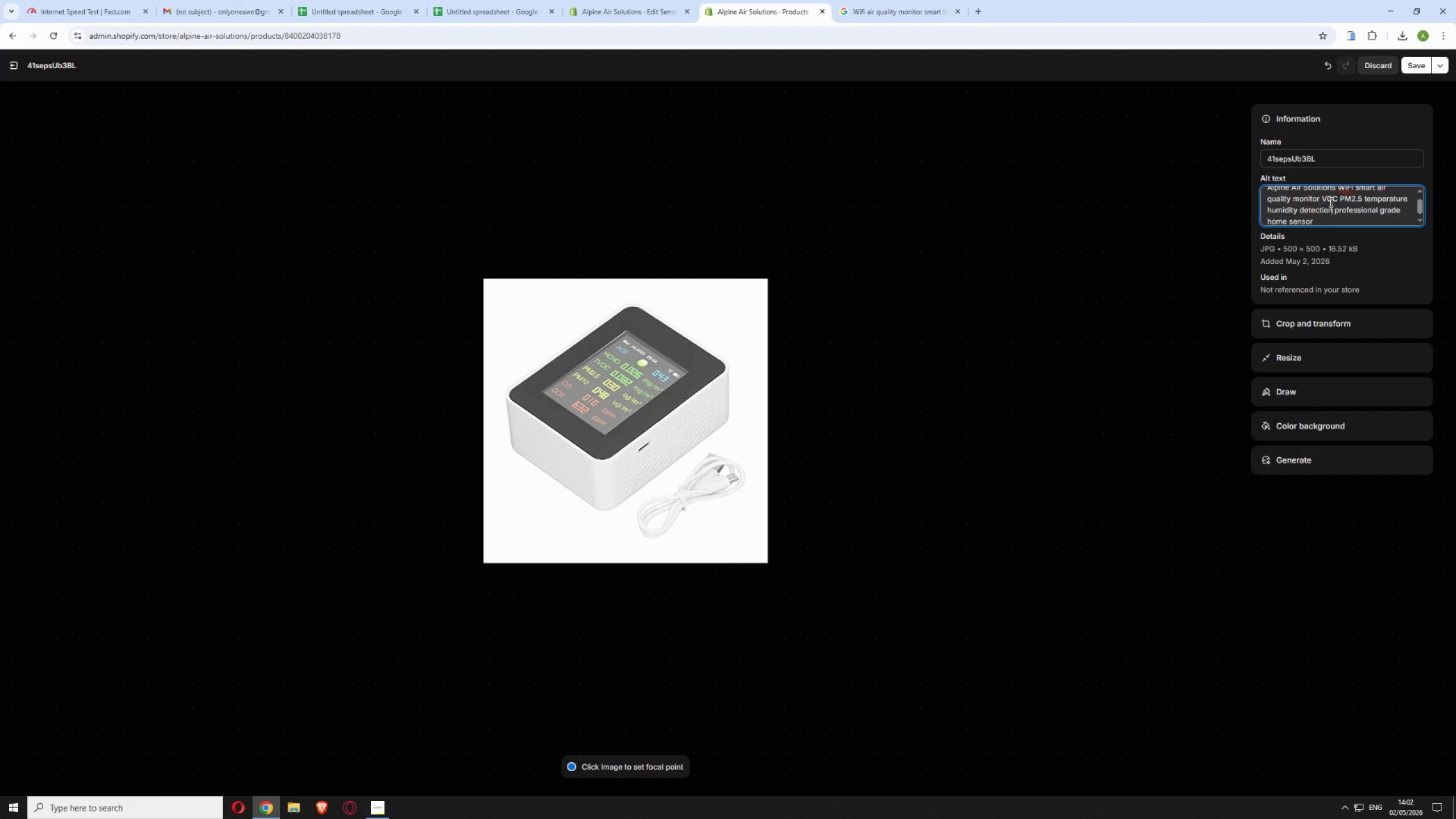 
scroll: coordinate [1330, 202], scroll_direction: up, amount: 1.0
 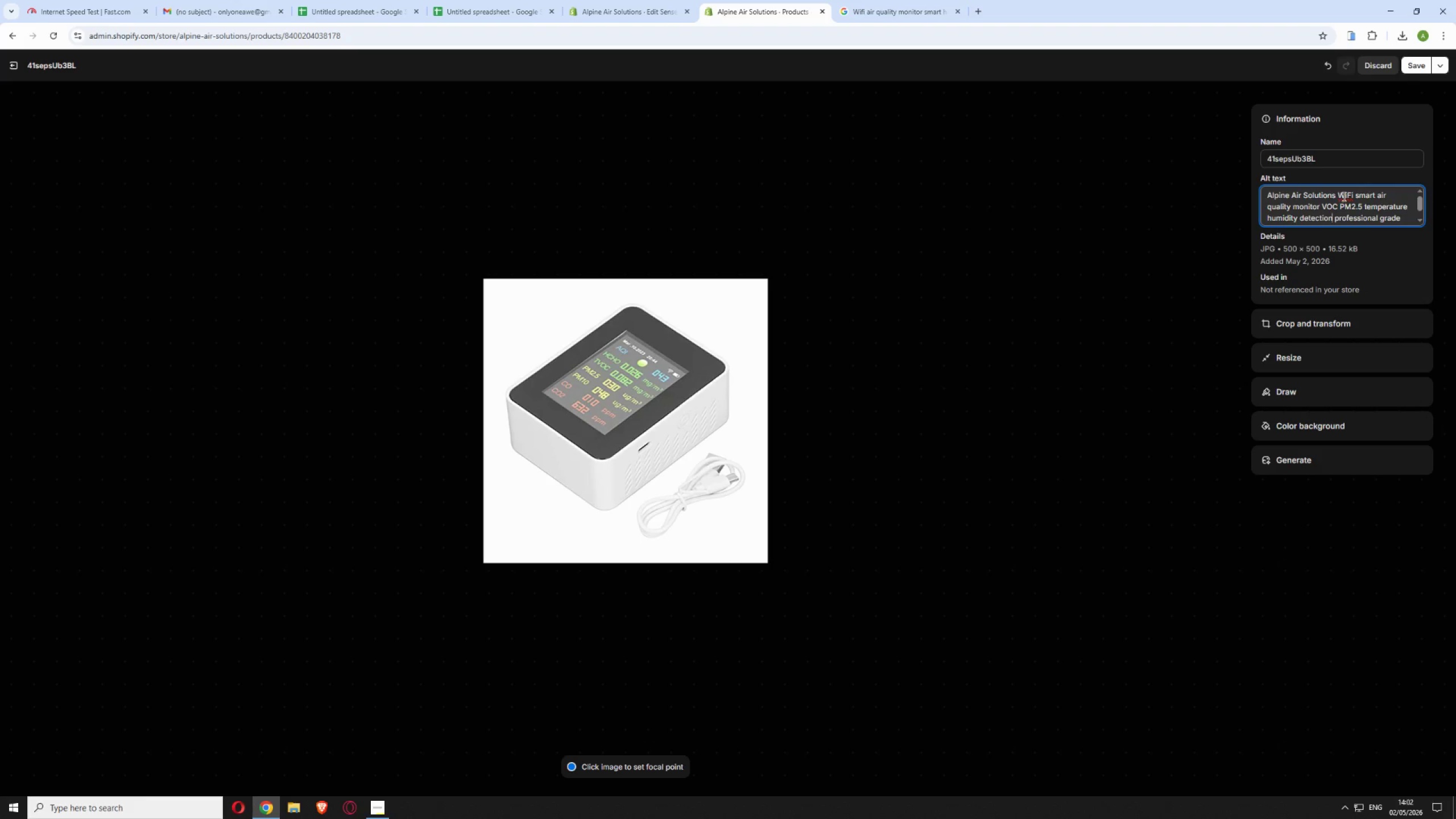 
right_click([1343, 196])
 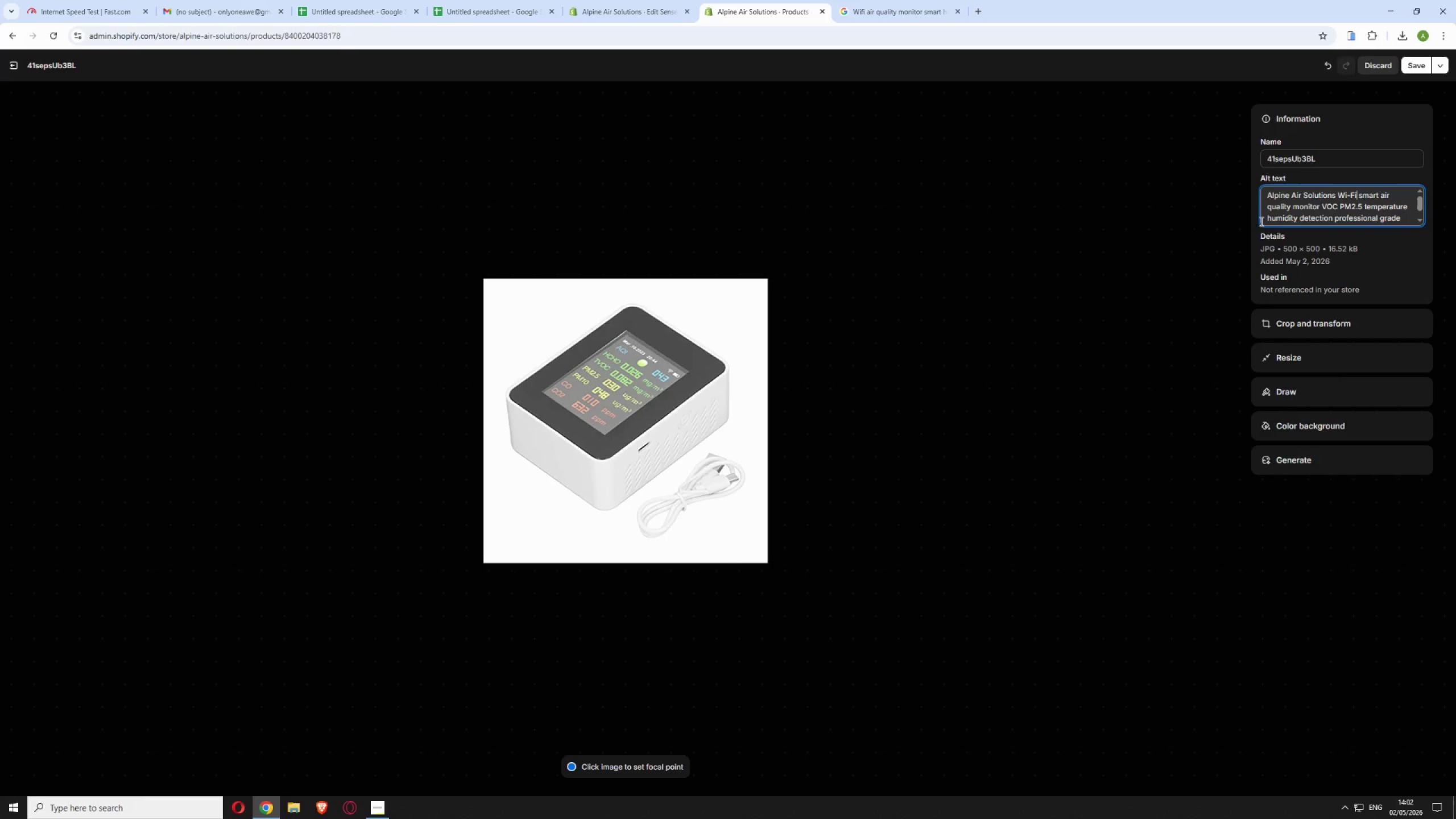 
scroll: coordinate [1346, 211], scroll_direction: down, amount: 3.0
 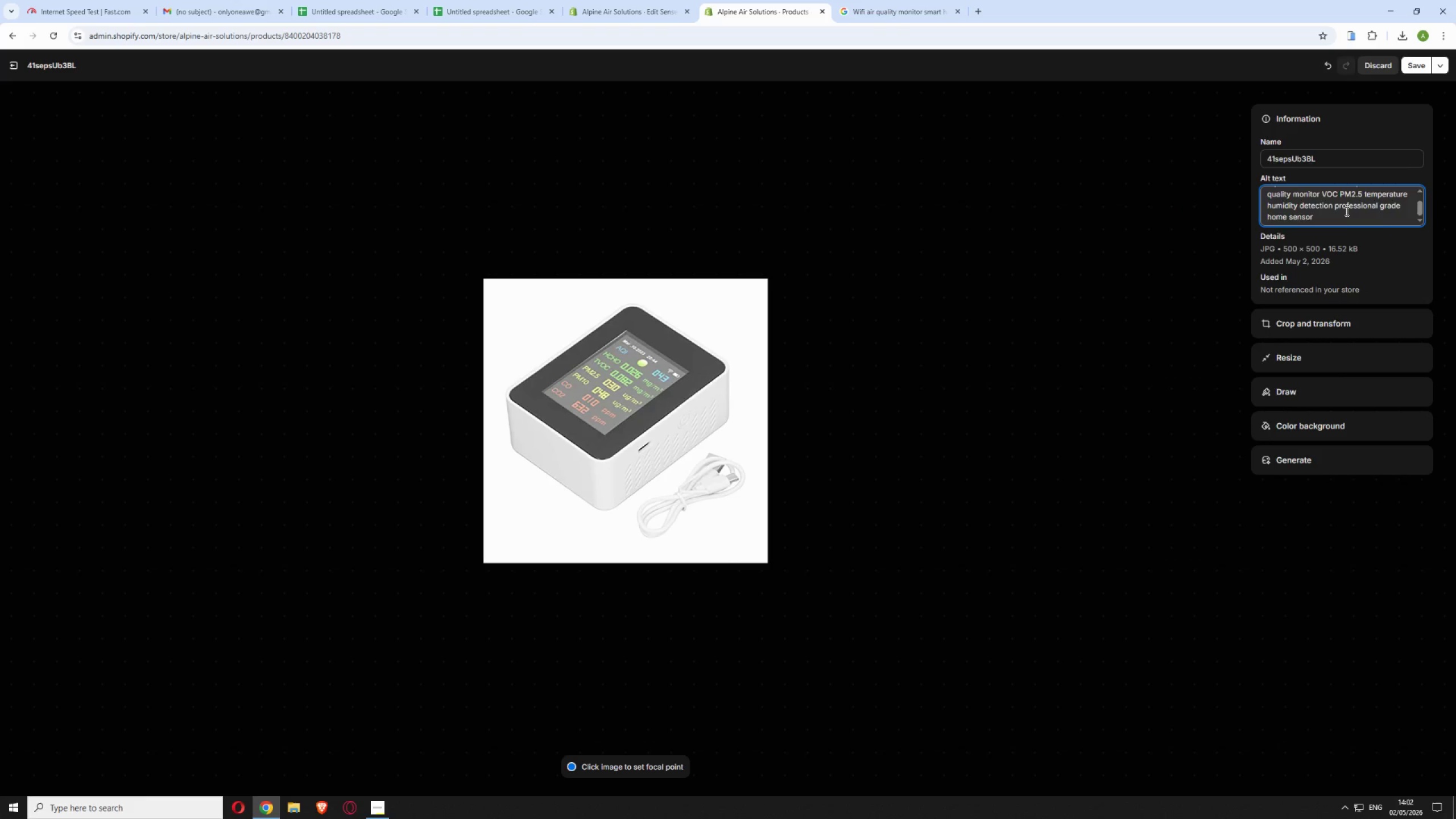 
scroll: coordinate [1346, 211], scroll_direction: up, amount: 4.0
 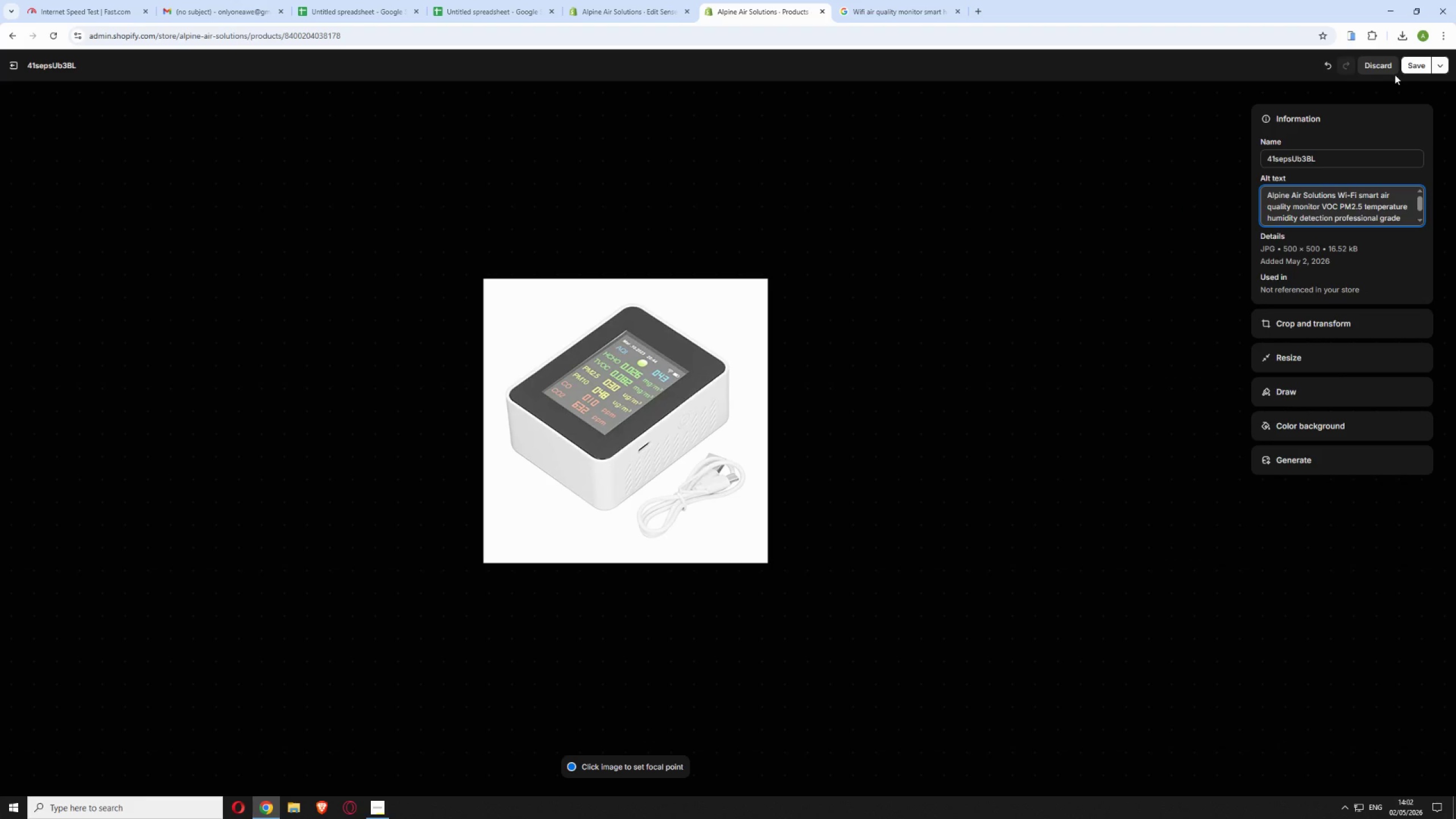 
left_click([1407, 65])
 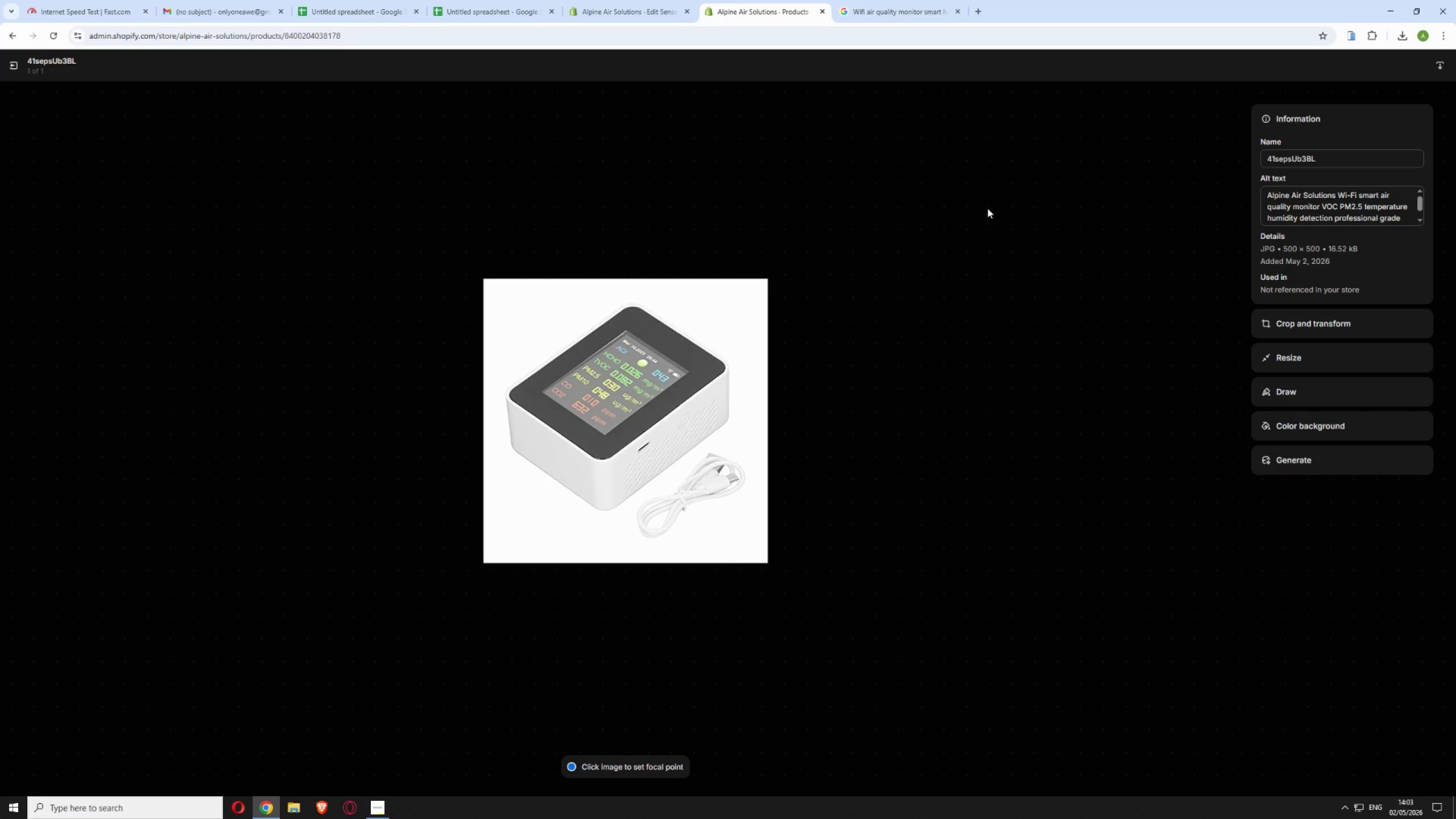 
wait(45.45)
 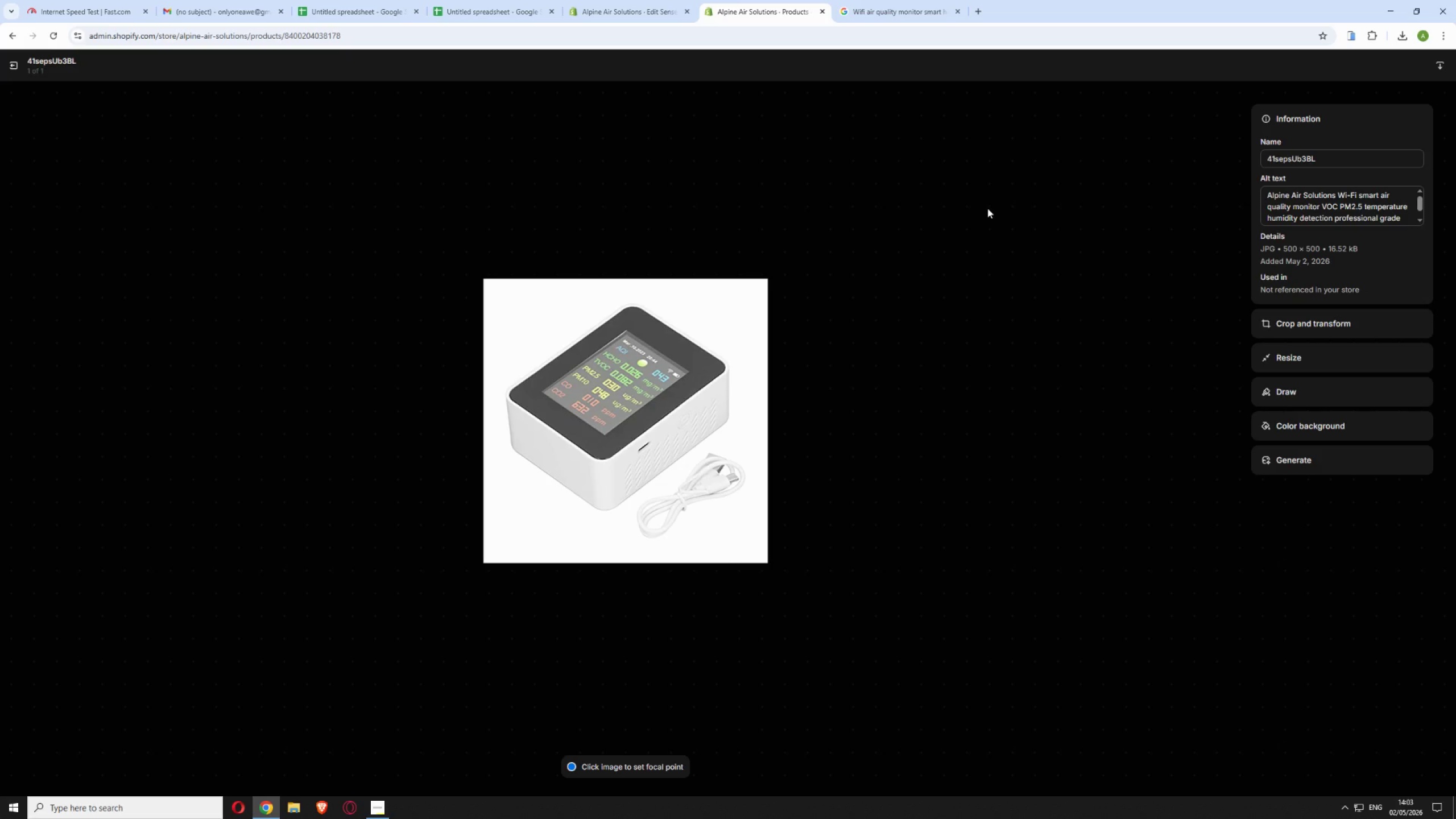 
left_click([8, 64])
 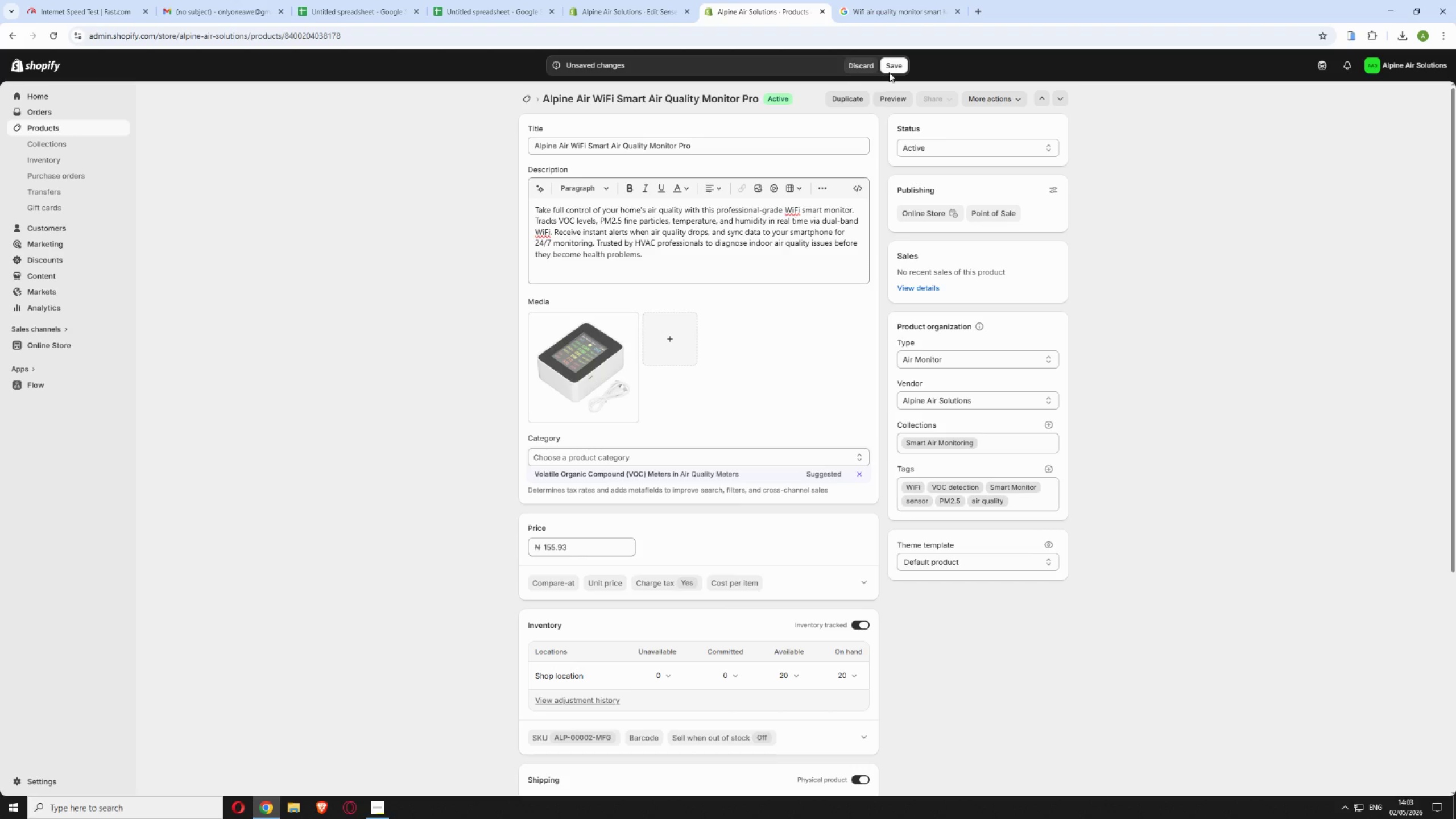 
left_click([895, 67])
 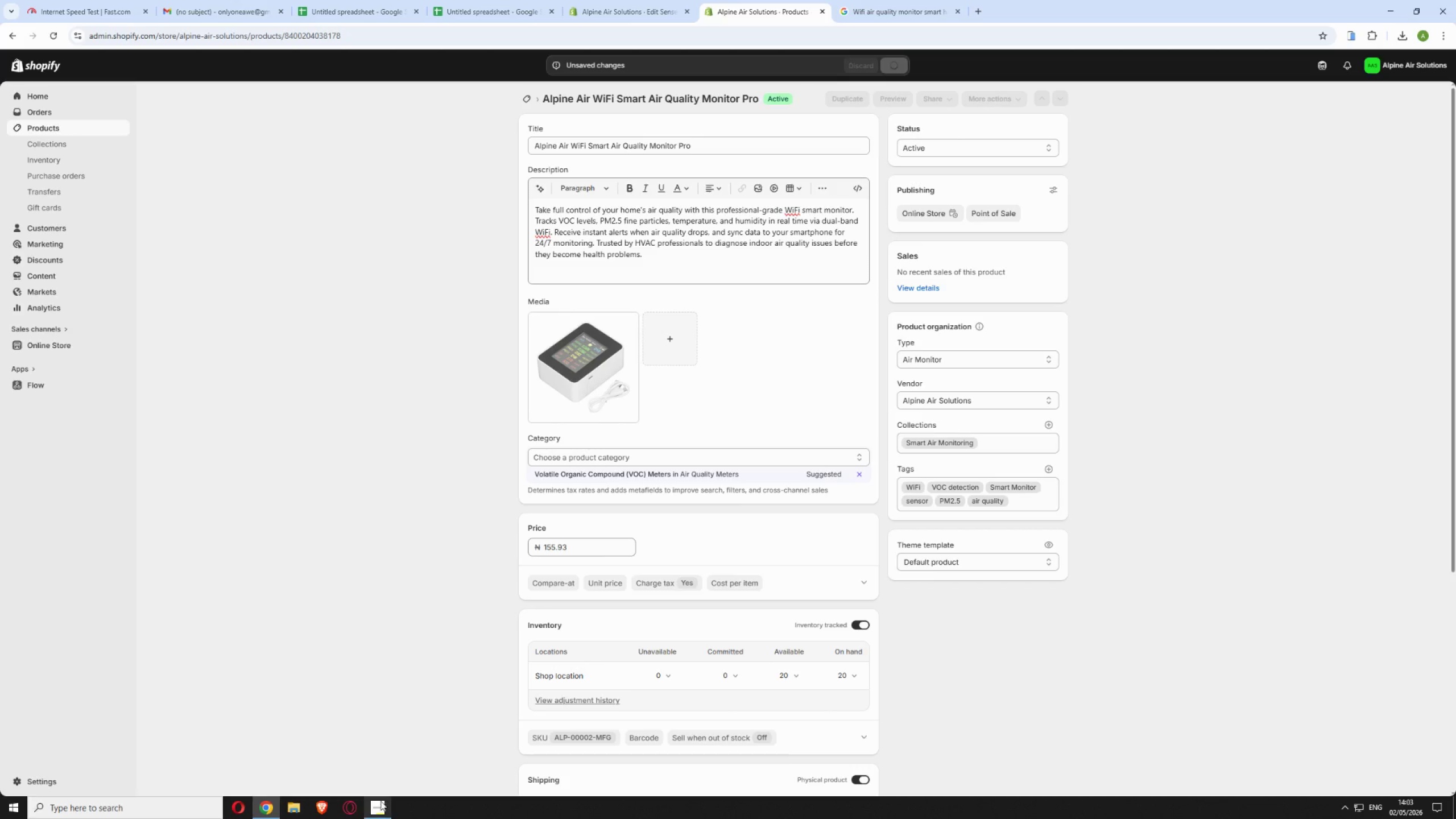 
left_click([380, 803])